 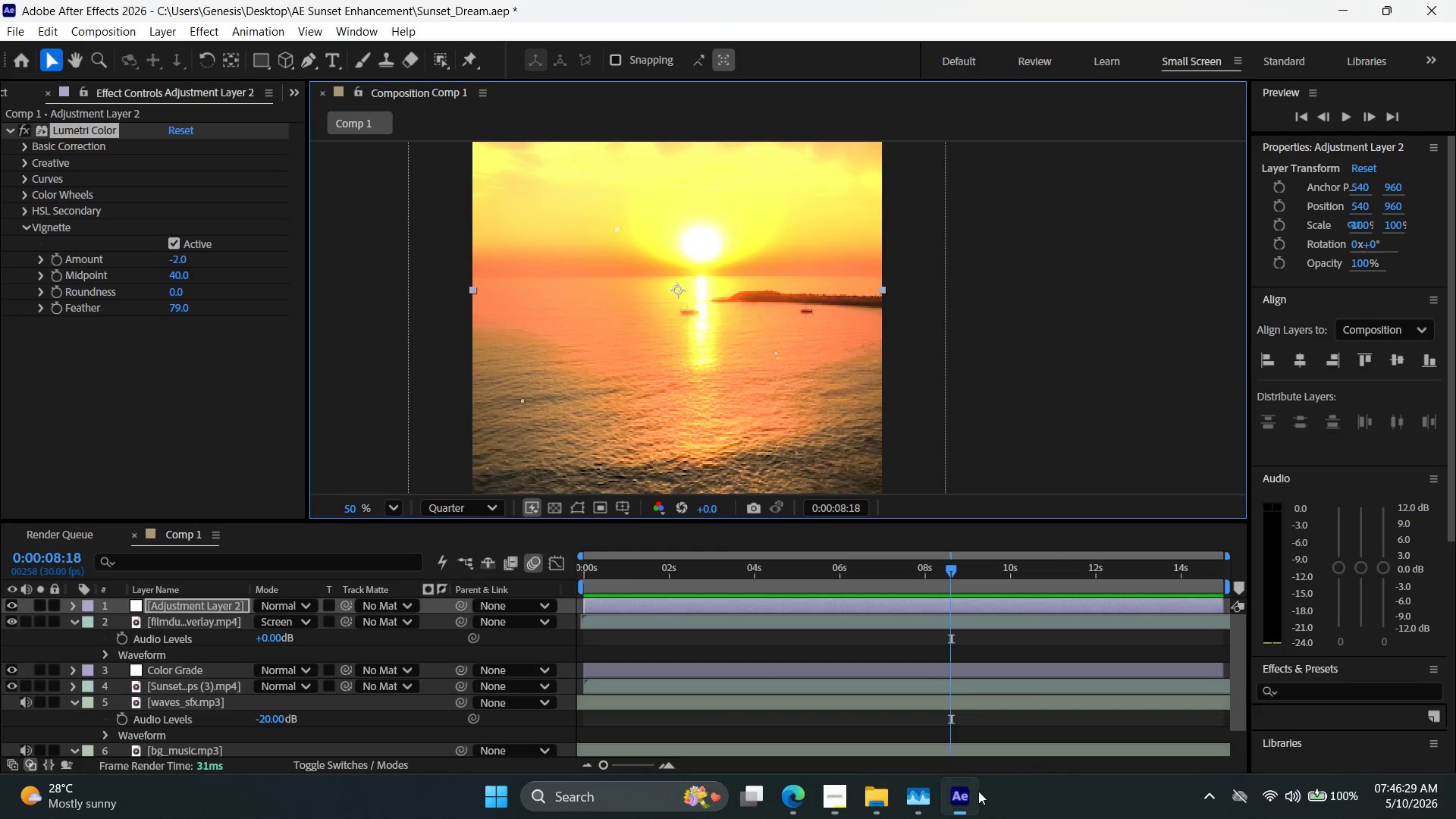 
left_click_drag(start_coordinate=[770, 333], to_coordinate=[786, 359])
 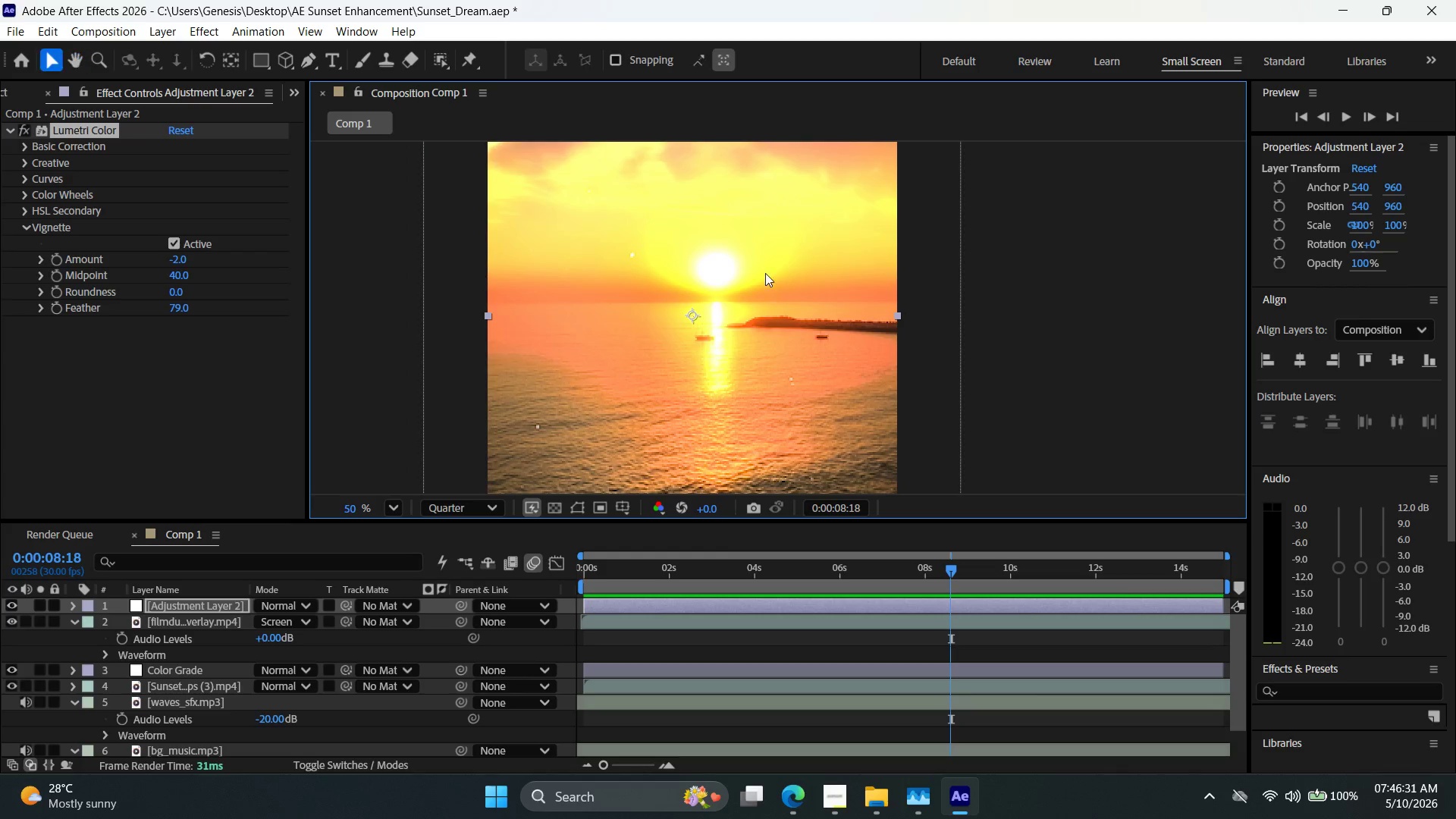 
key(Alt+AltLeft)
 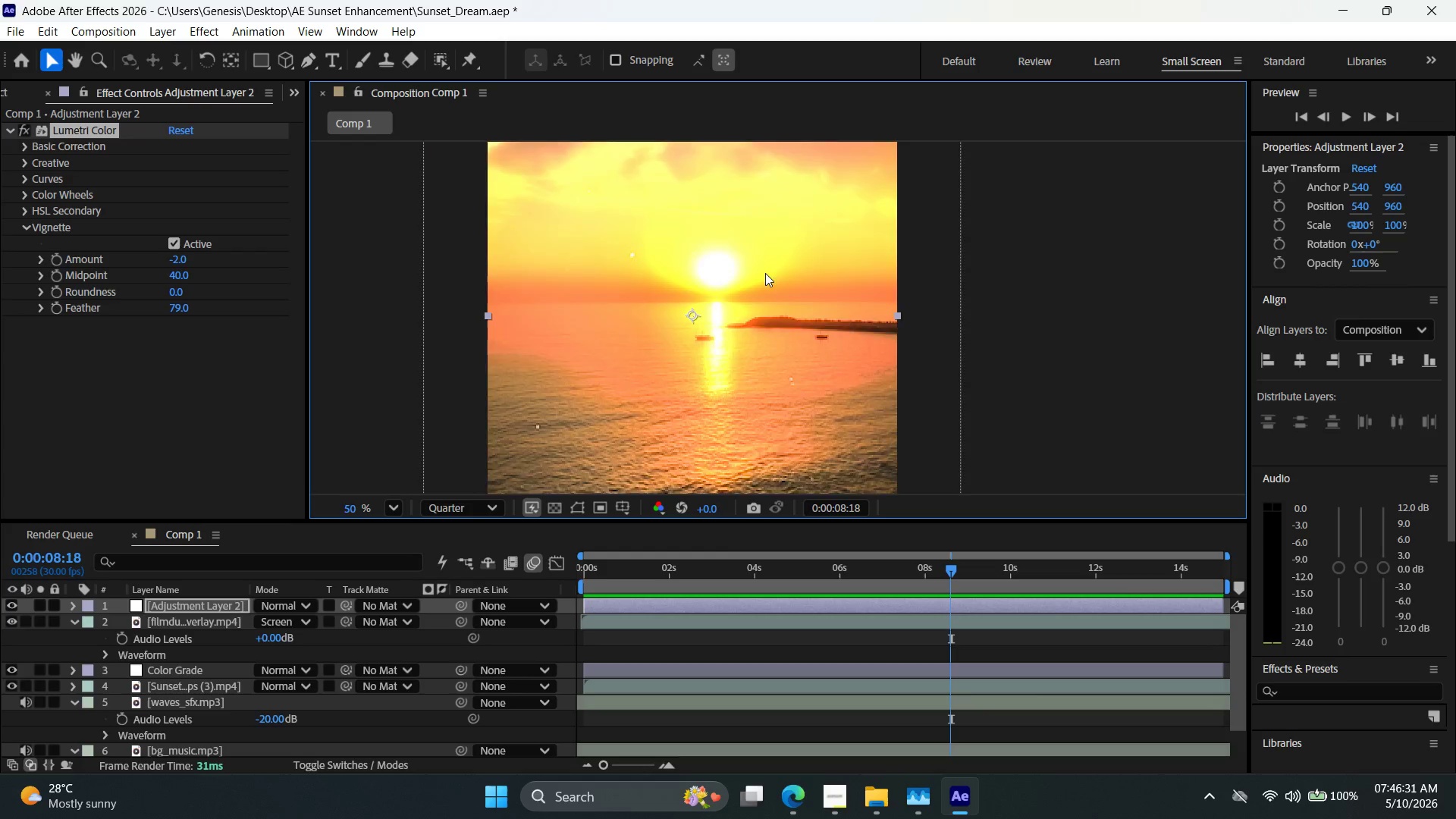 
scroll: coordinate [765, 273], scroll_direction: up, amount: 4.0
 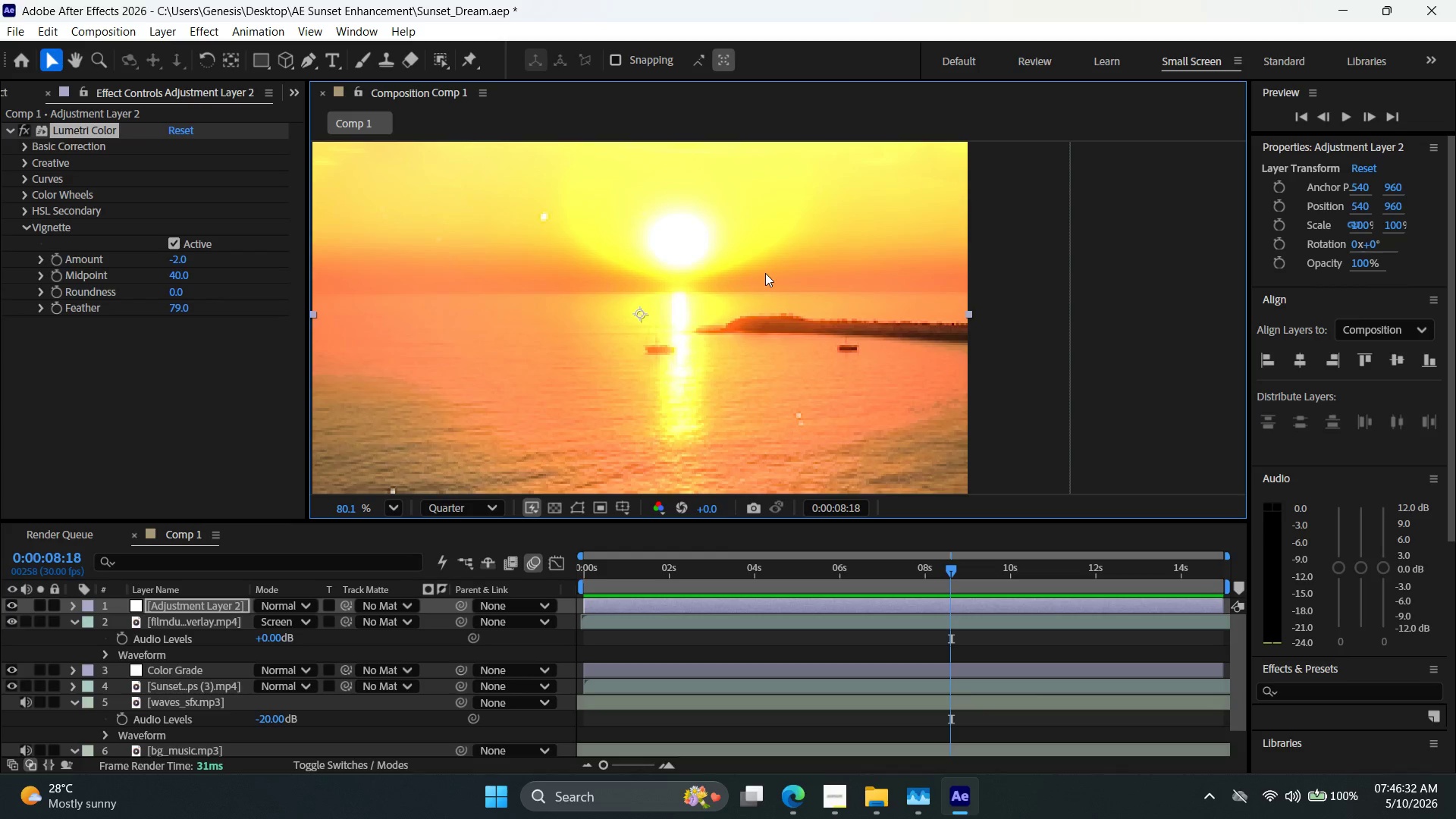 
hold_key(key=Space, duration=0.64)
 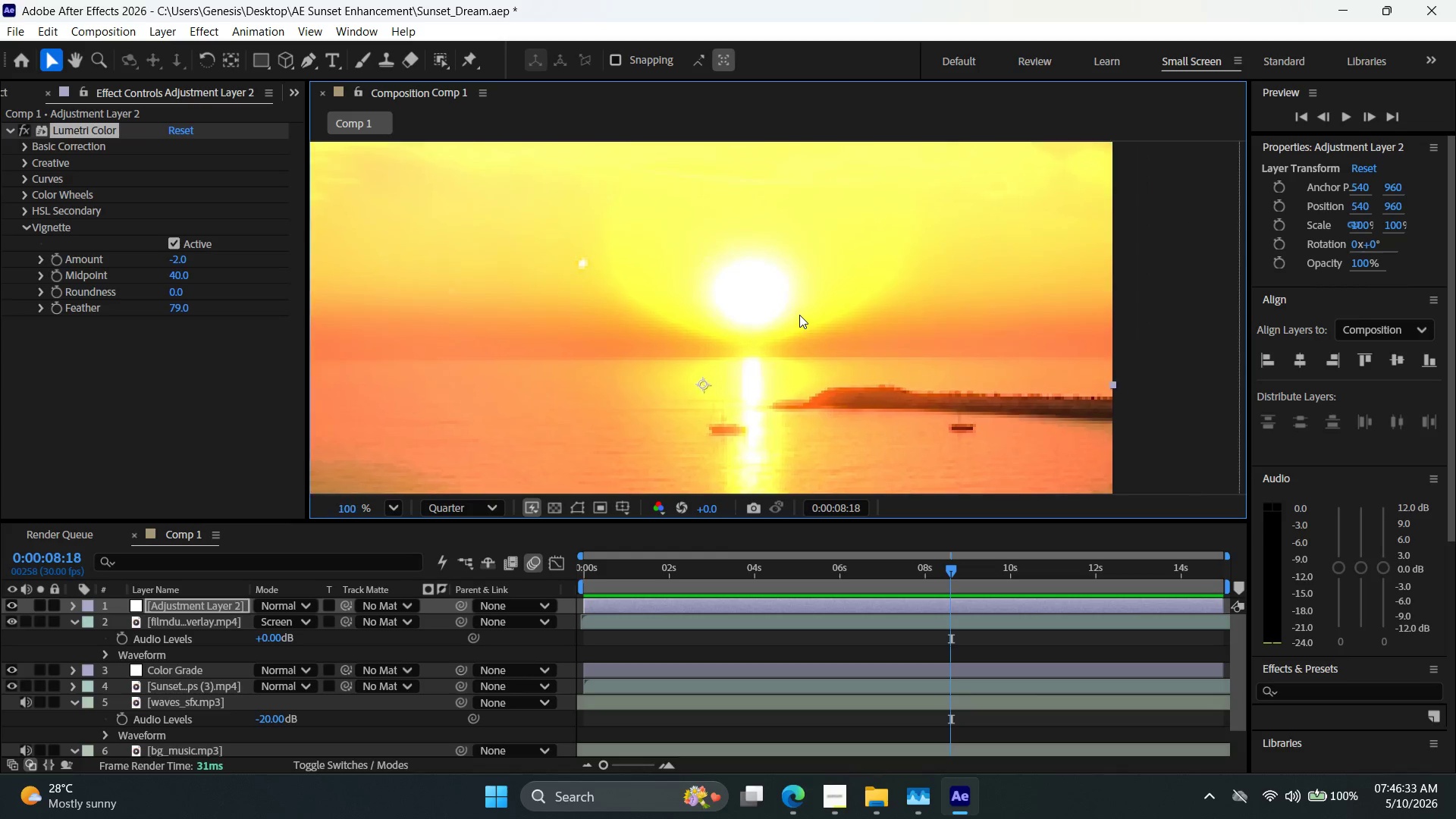 
left_click_drag(start_coordinate=[773, 264], to_coordinate=[849, 322])
 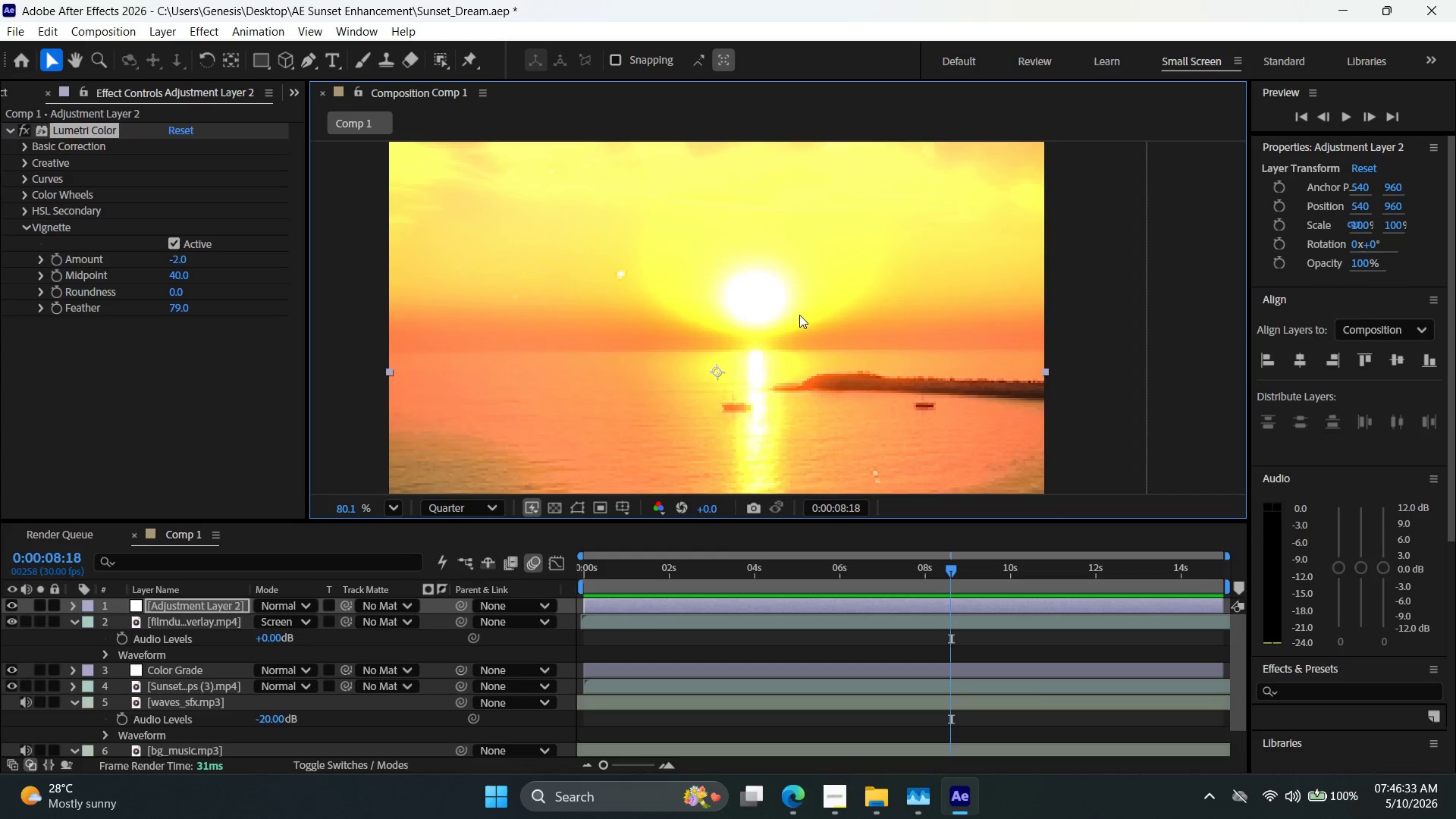 
key(Alt+AltLeft)
 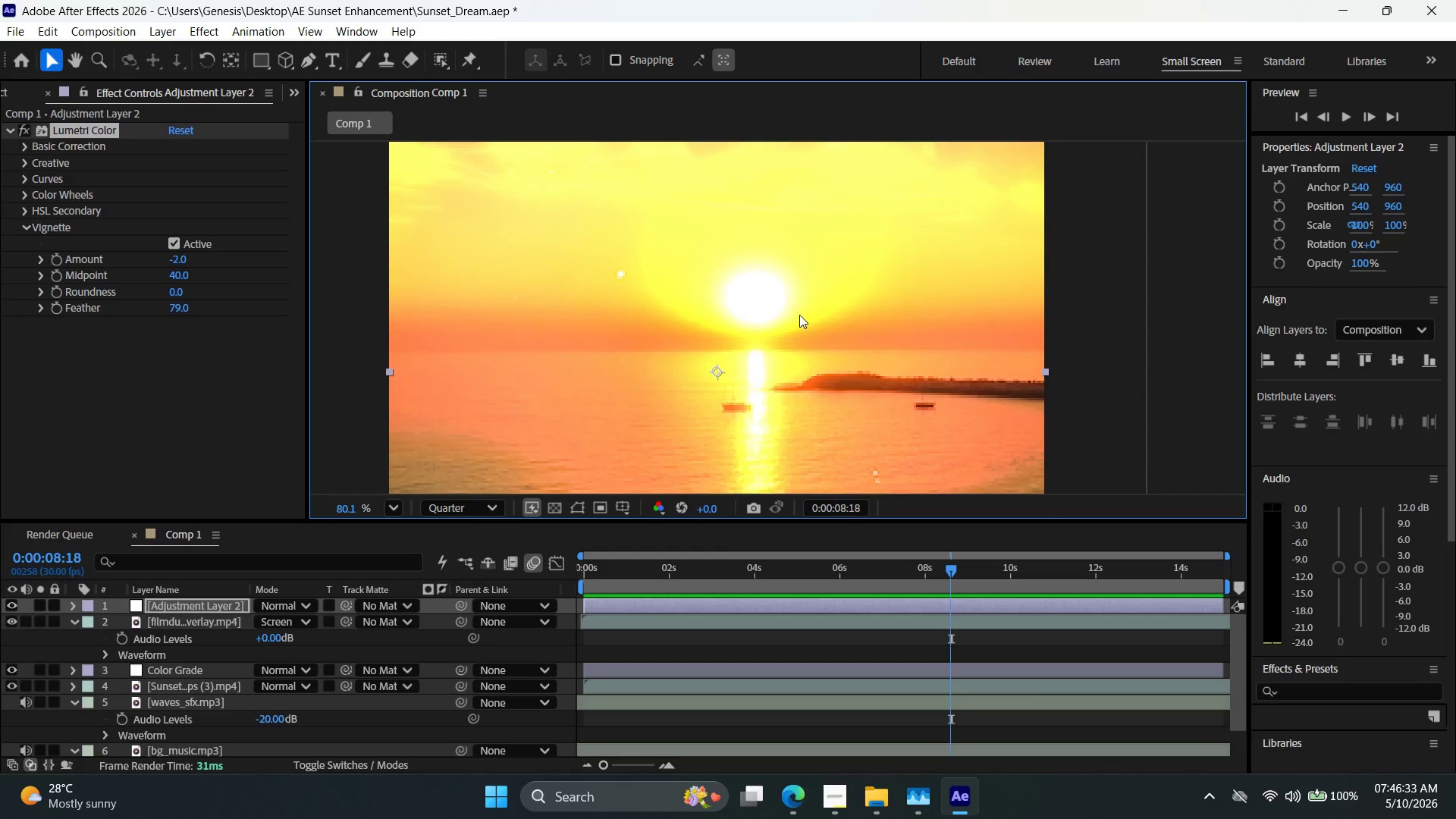 
scroll: coordinate [799, 315], scroll_direction: up, amount: 2.0
 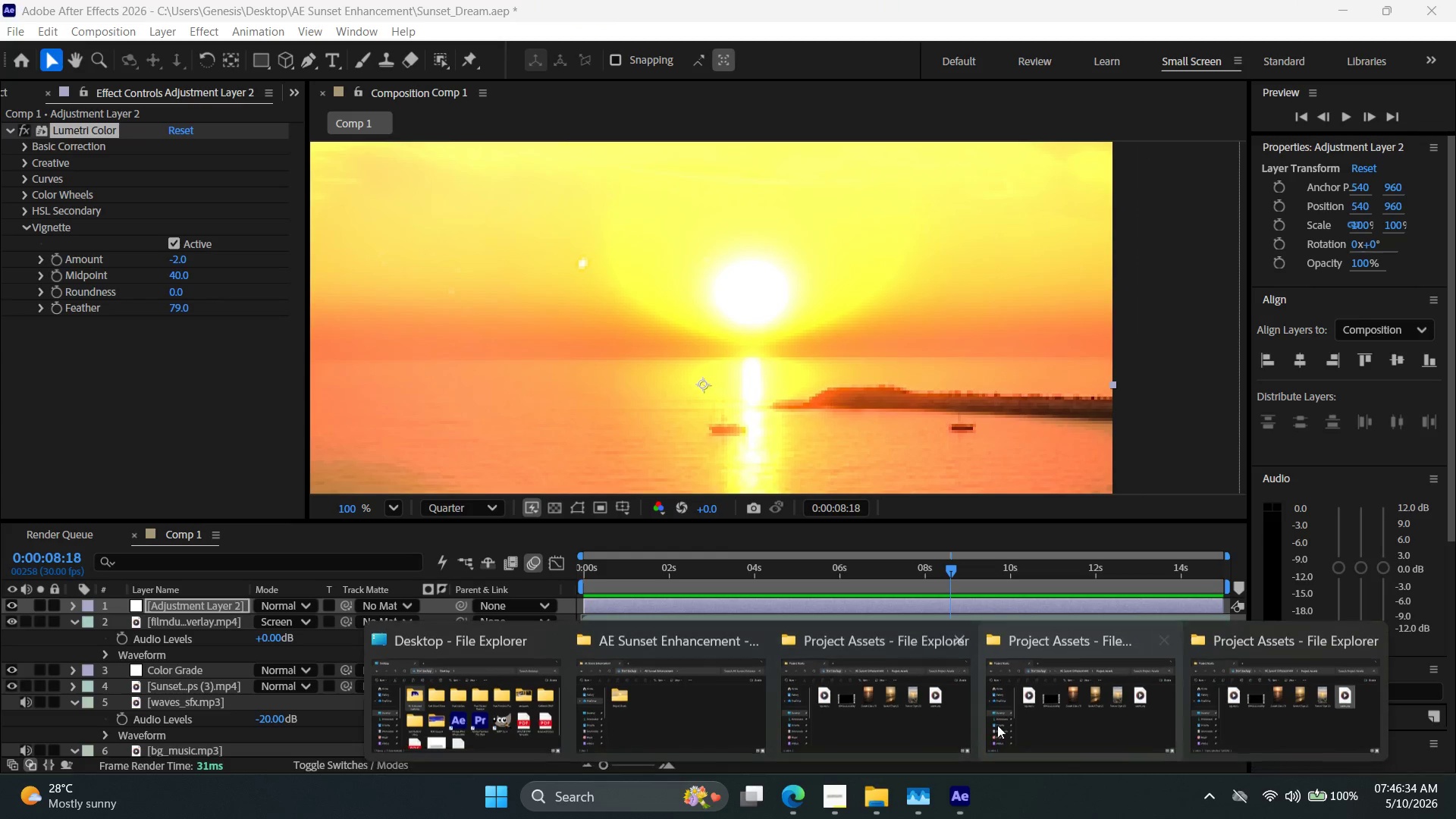 
left_click([1272, 737])
 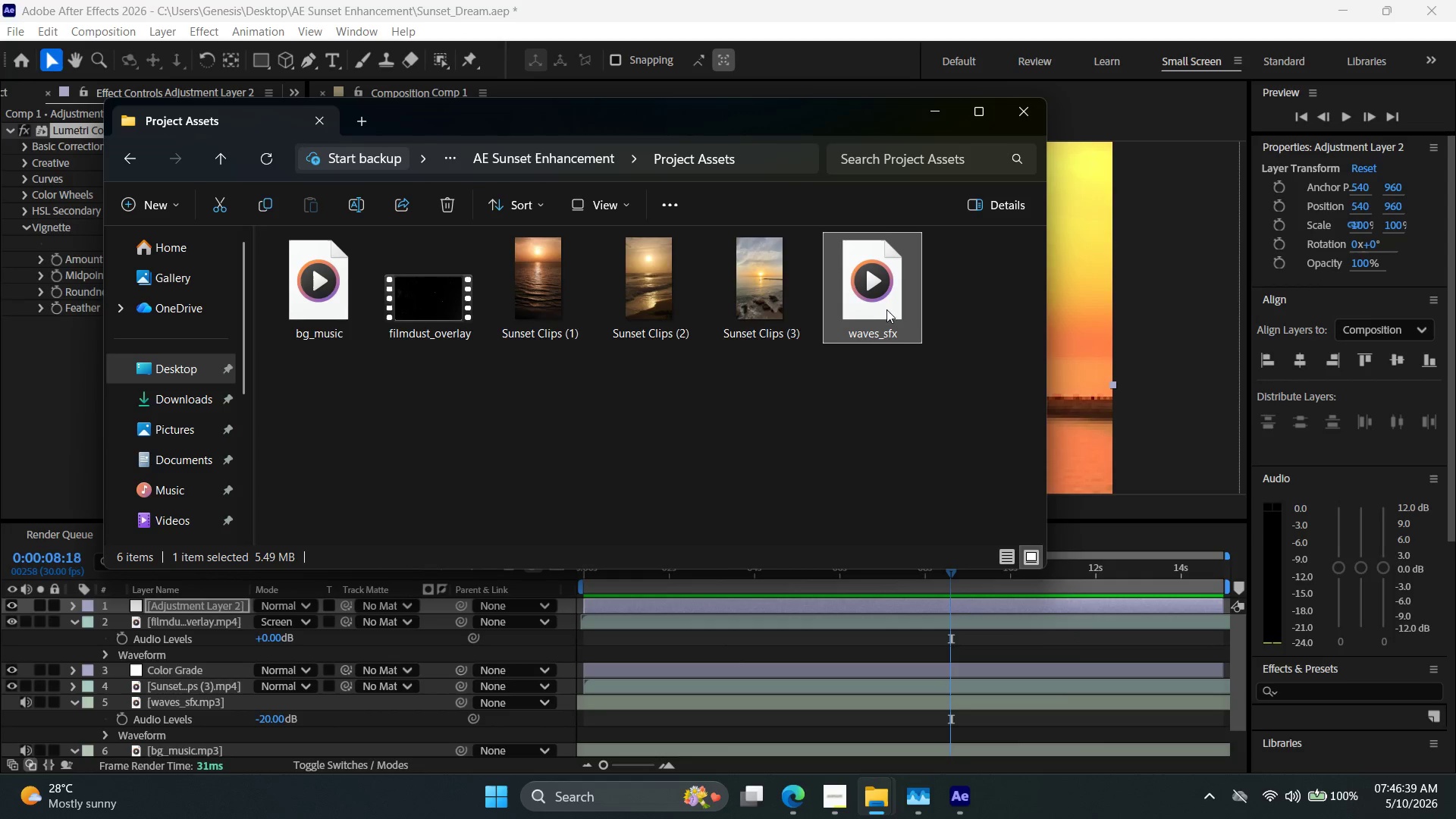 
left_click([538, 164])
 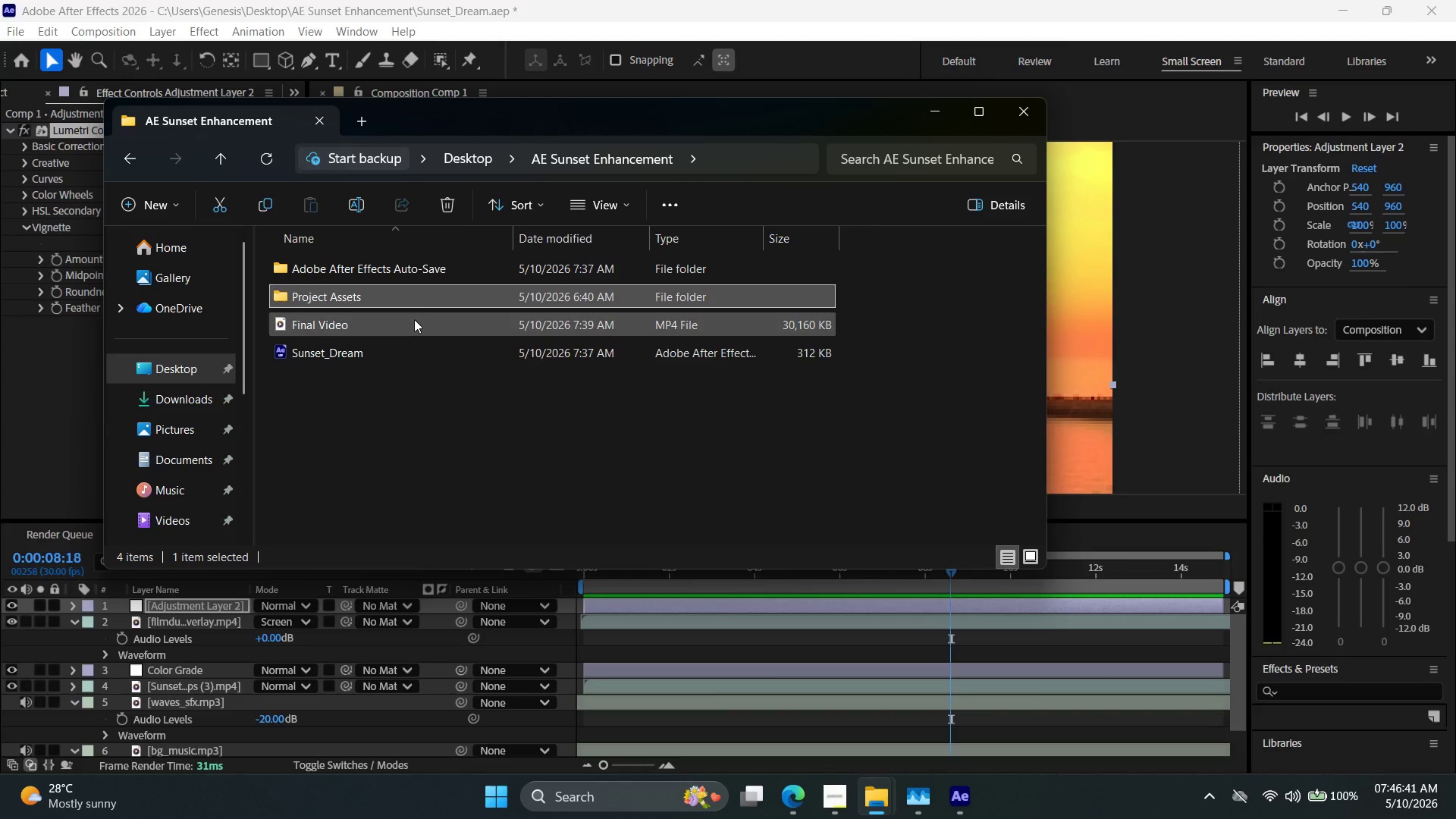 
double_click([413, 328])
 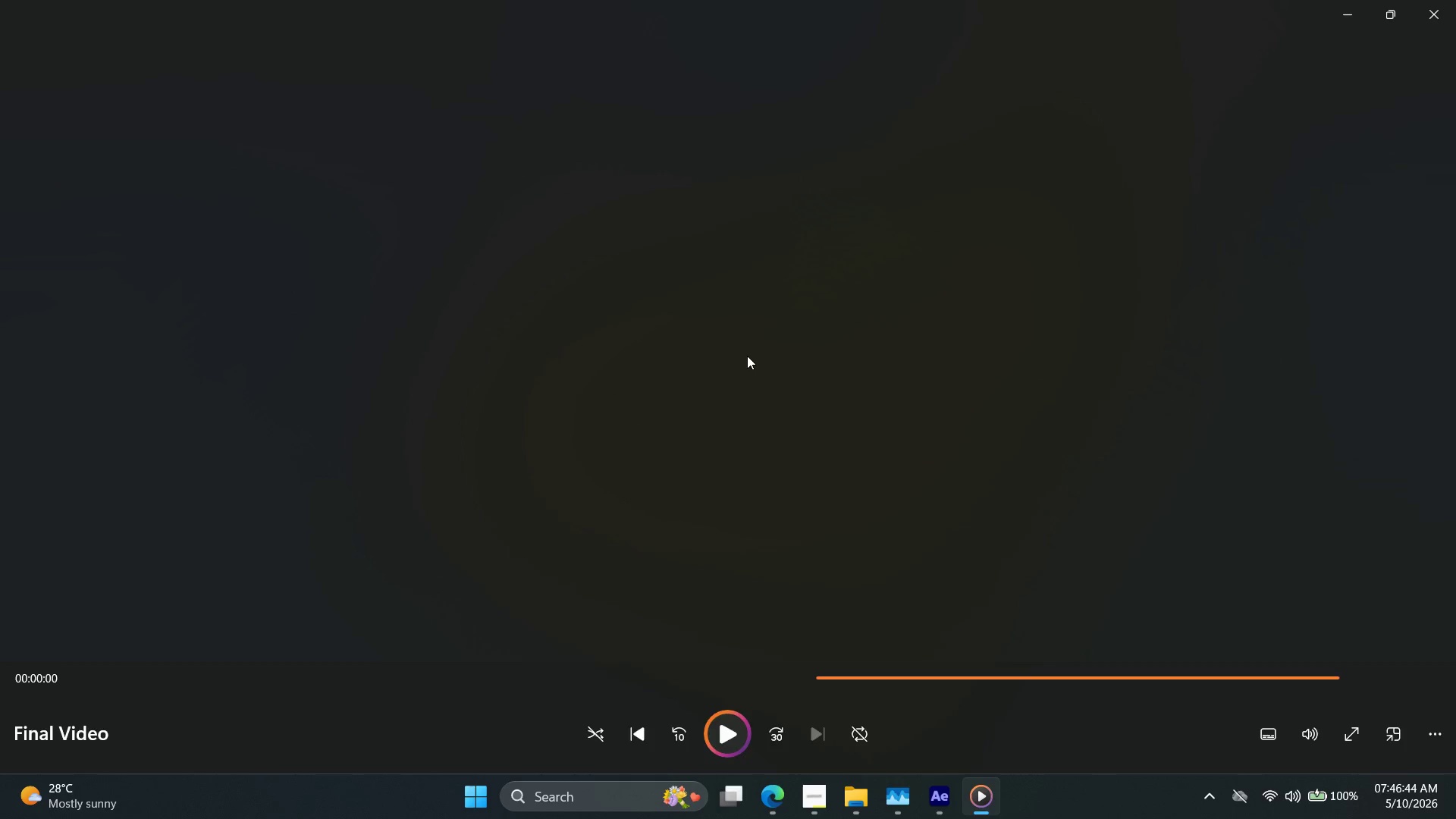 
left_click([752, 353])
 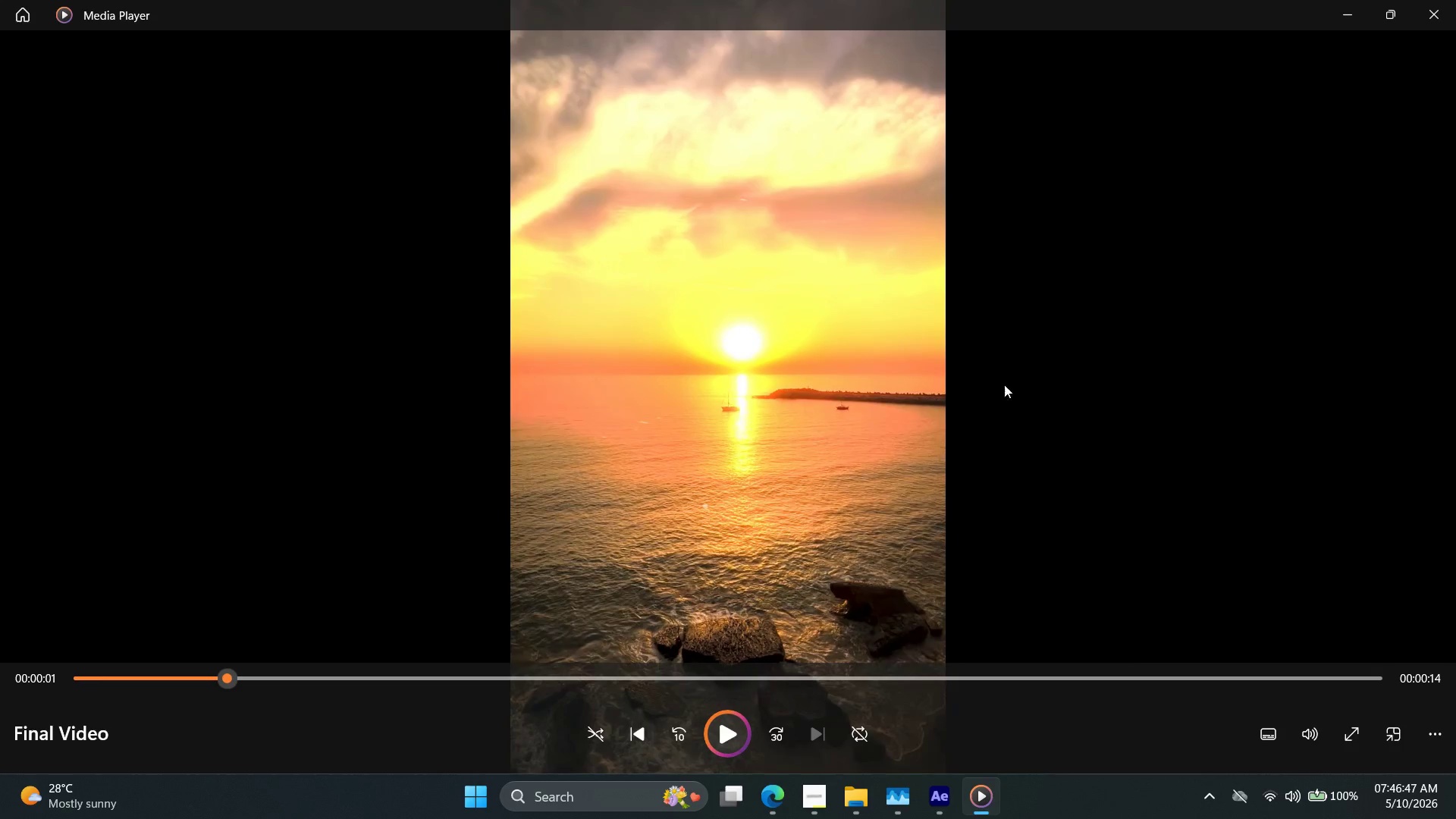 
left_click([729, 740])
 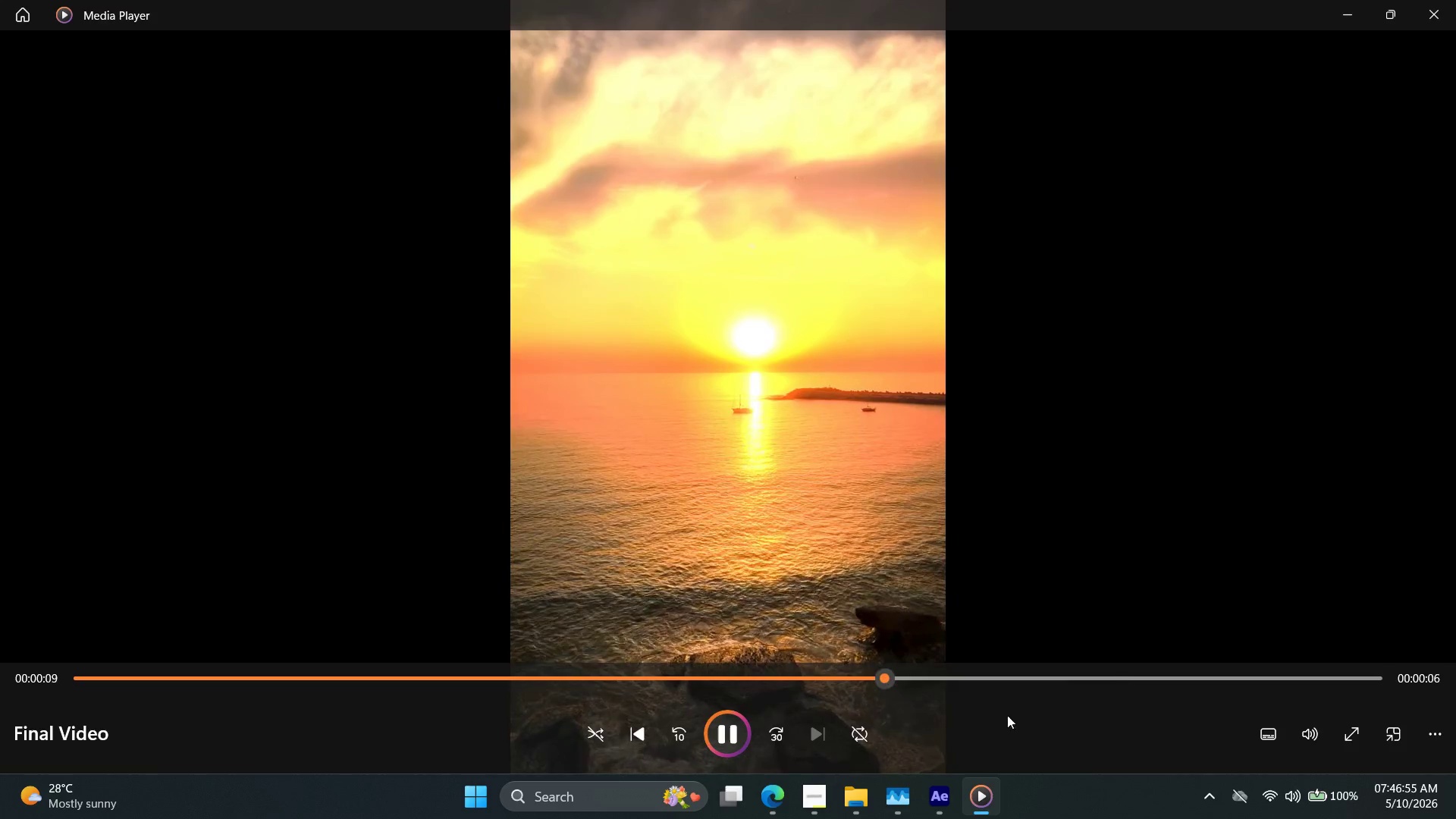 
wait(12.97)
 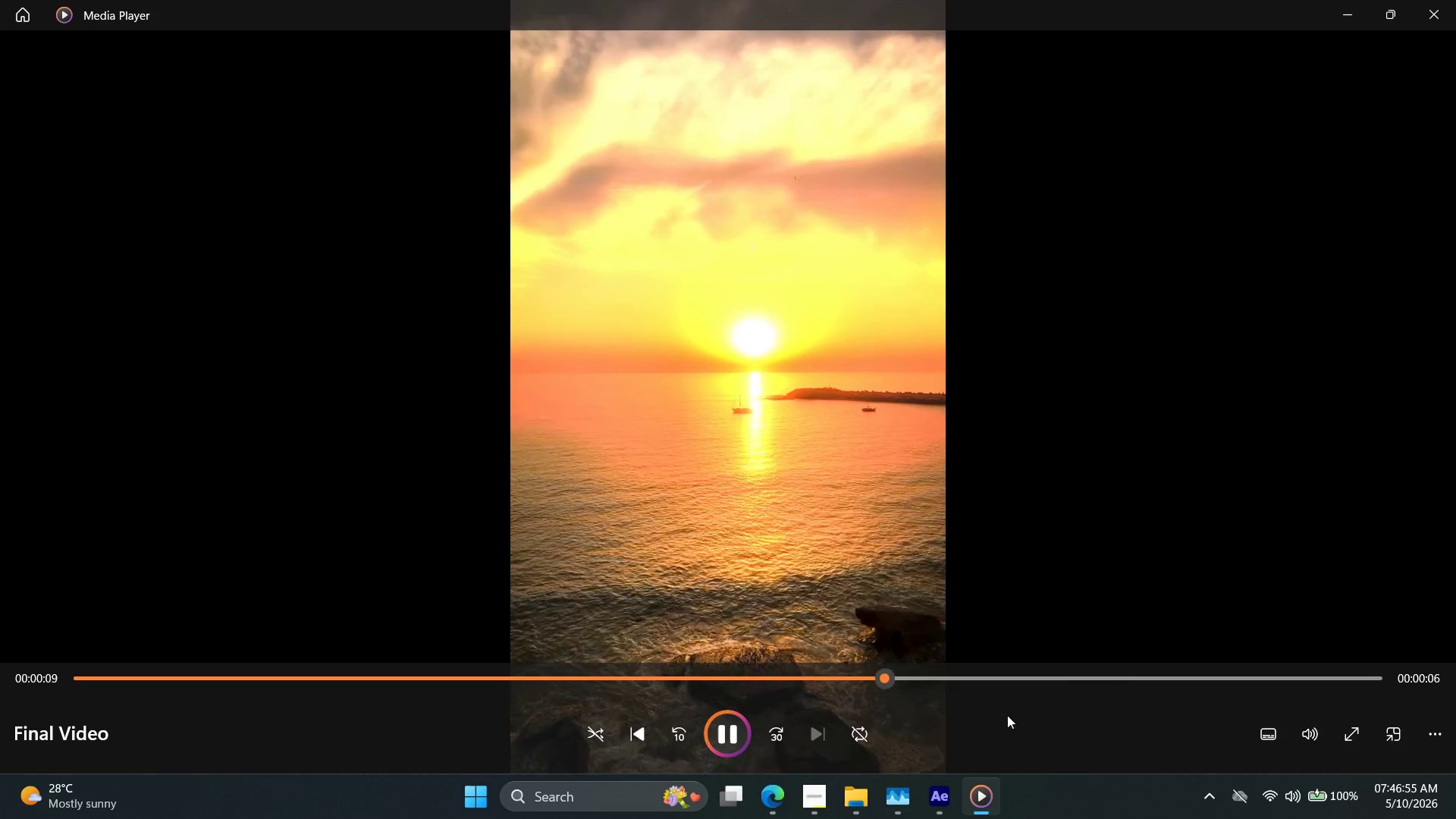 
key(VolumeDown)
 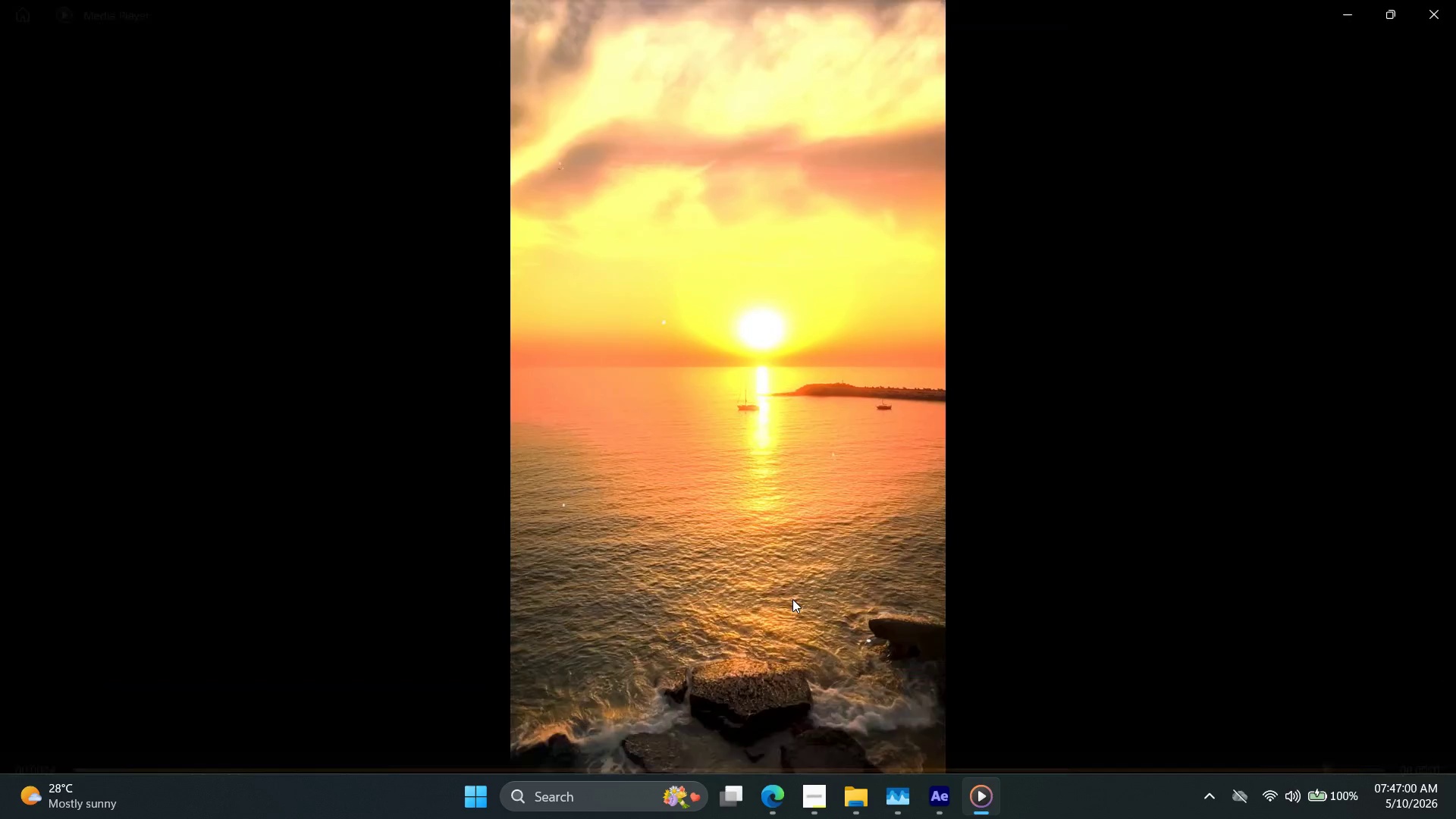 
key(VolumeDown)
 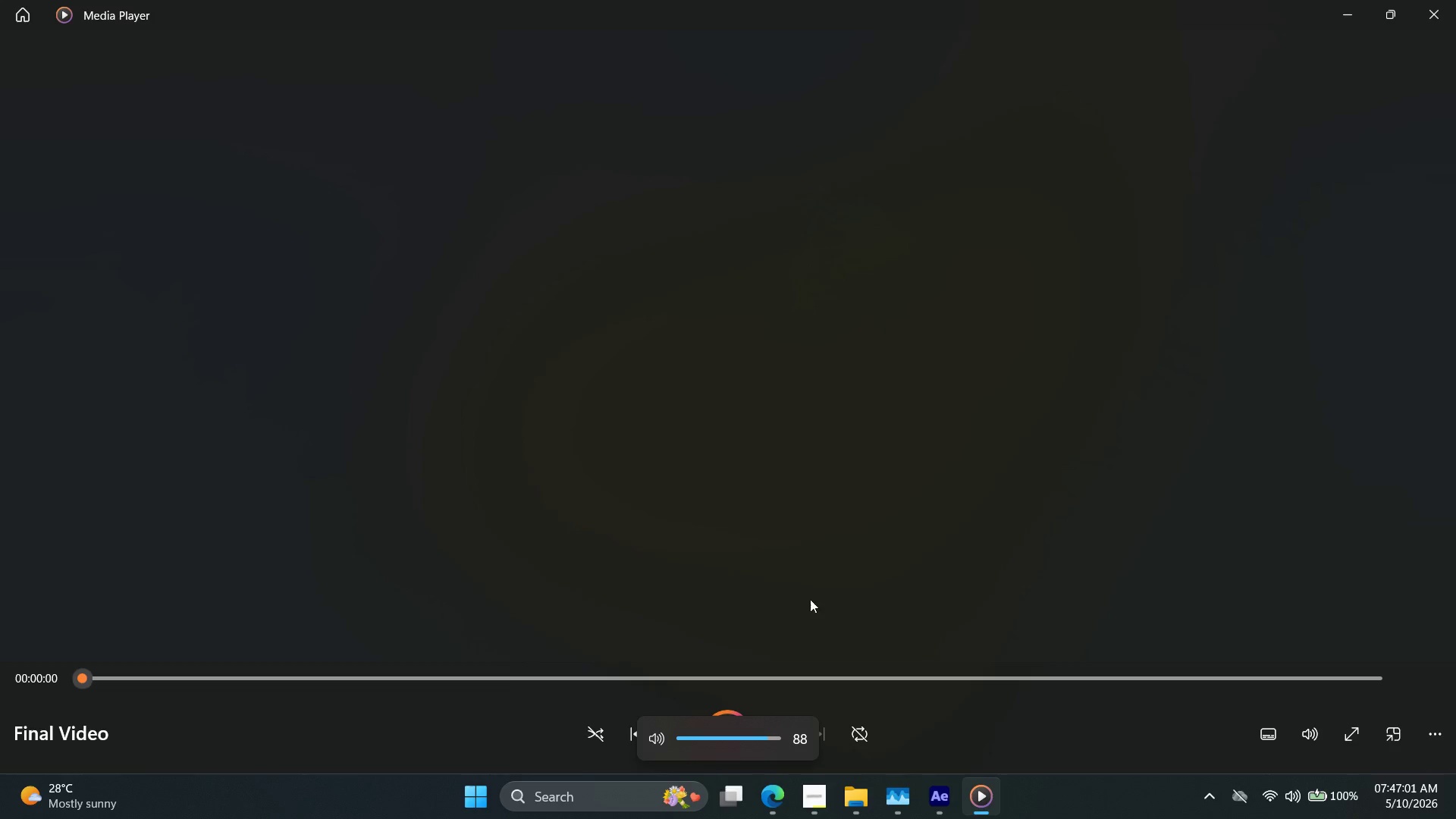 
key(VolumeUp)
 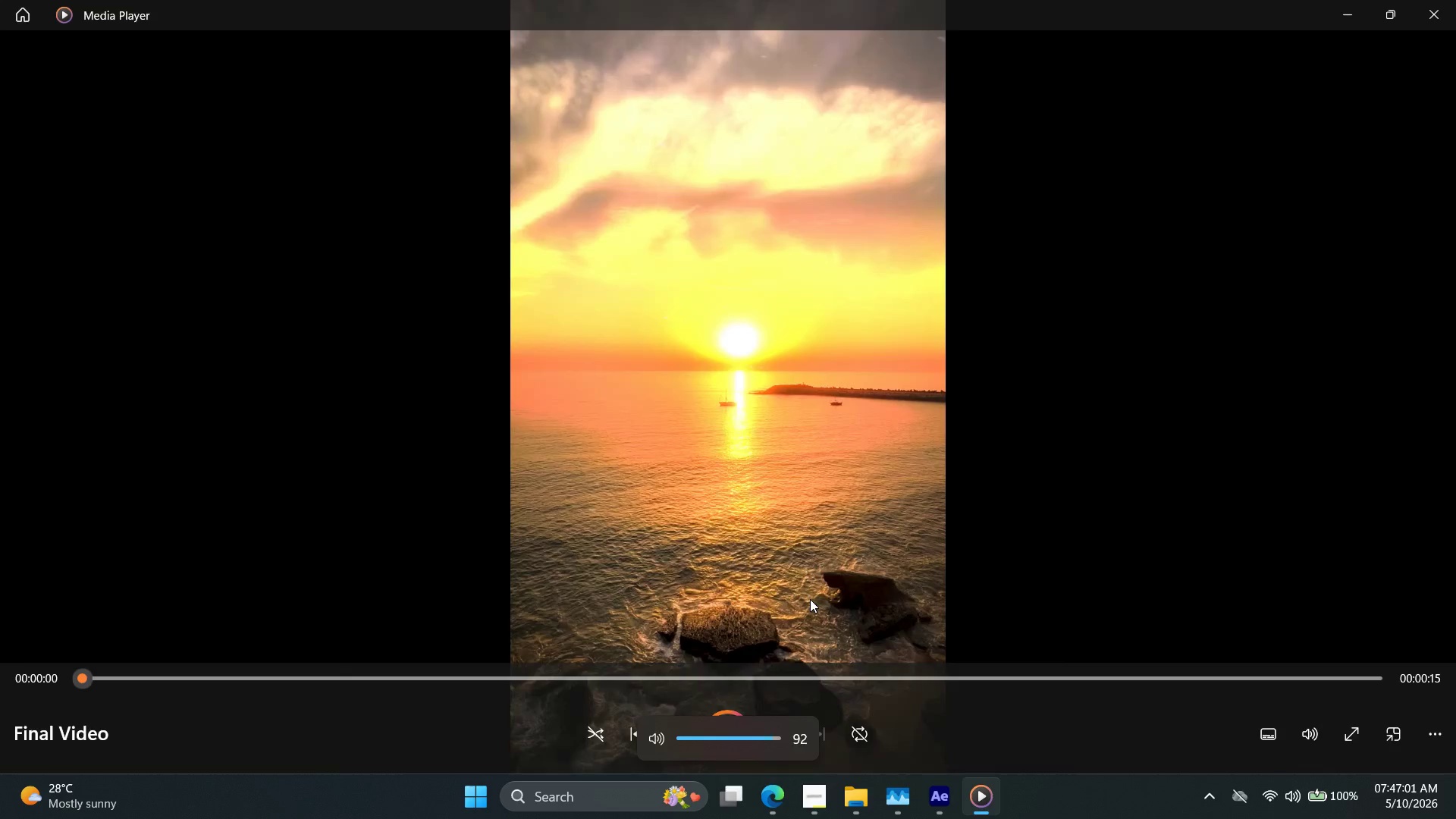 
key(VolumeUp)
 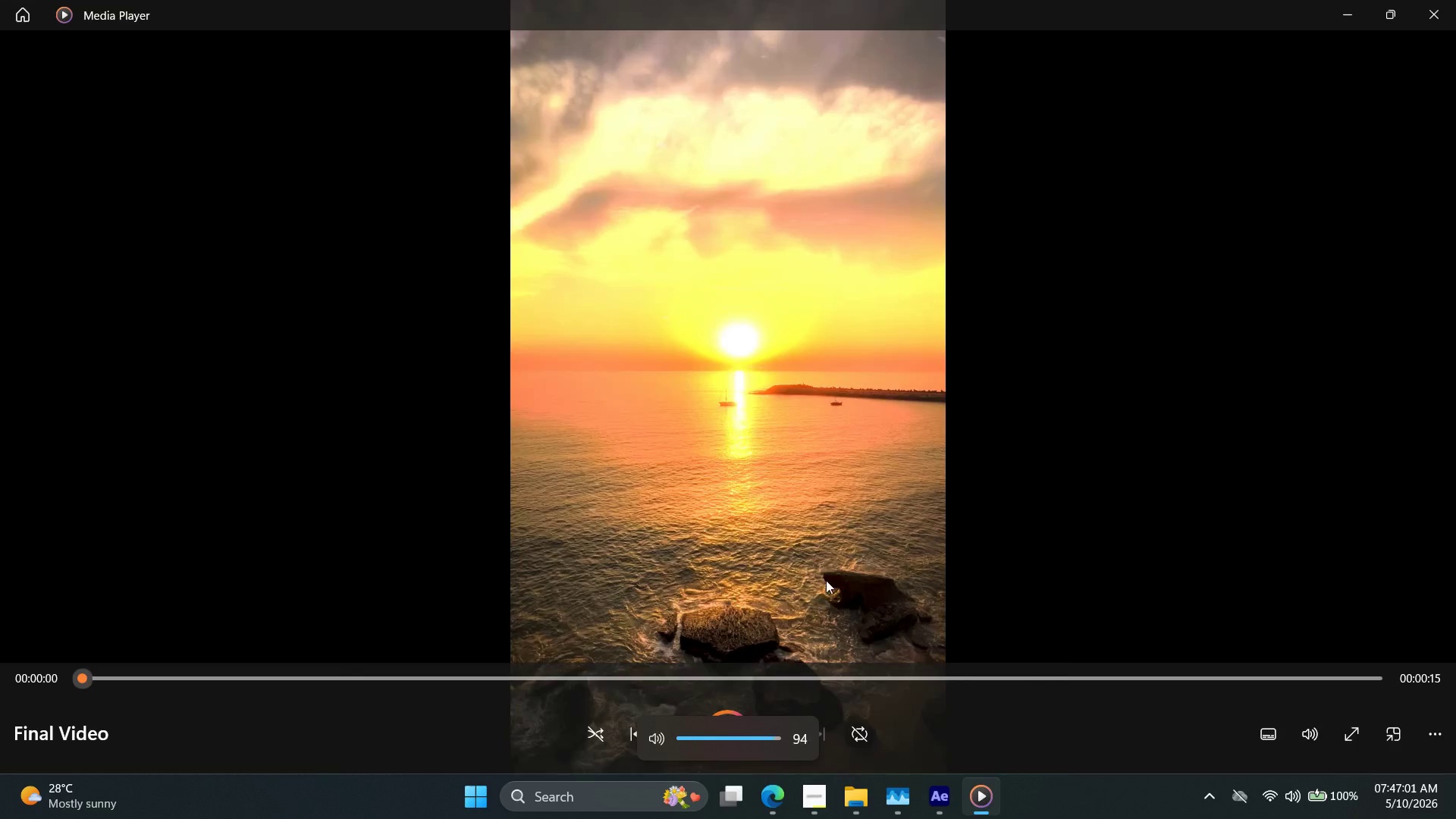 
key(VolumeUp)
 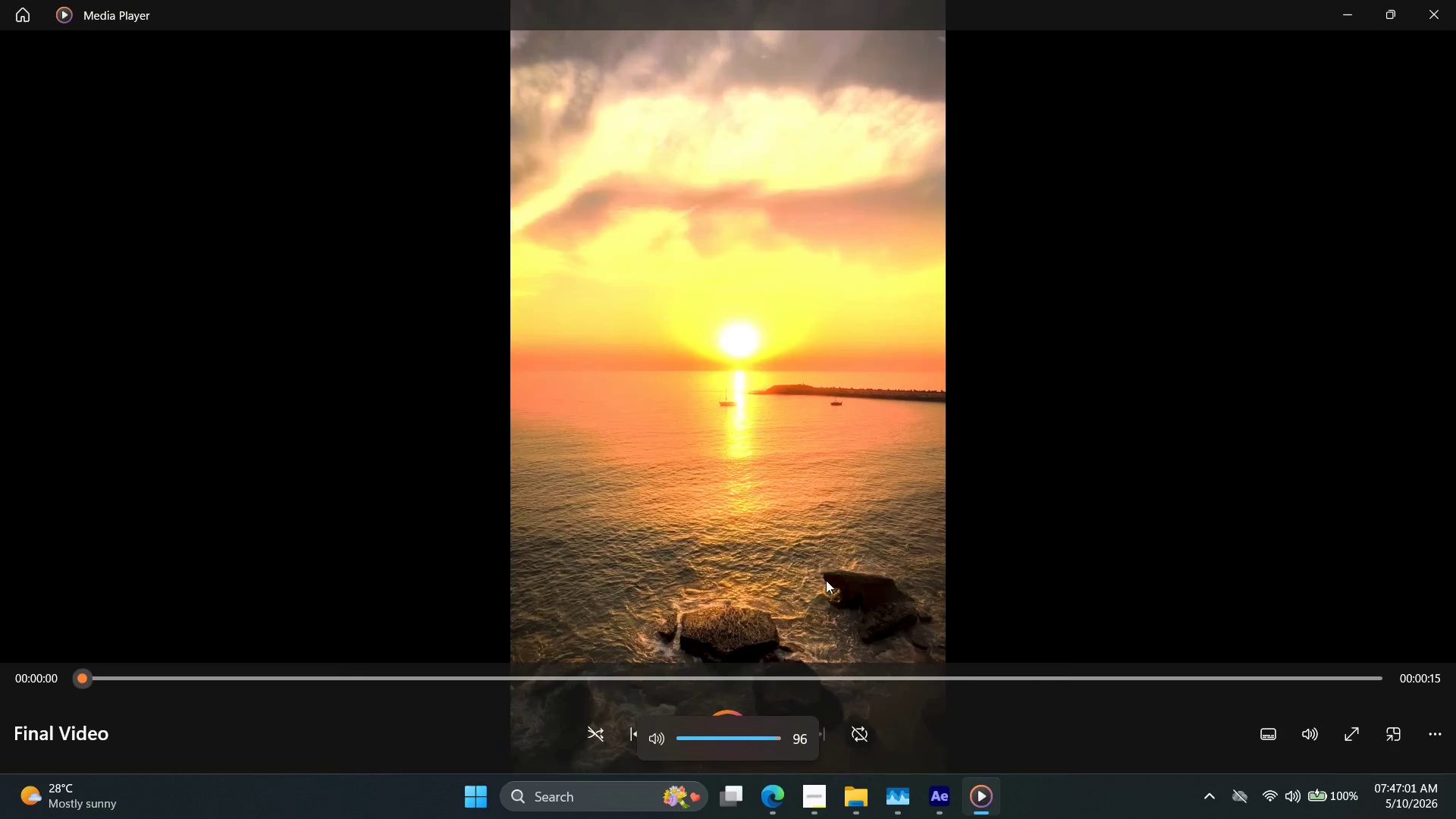 
key(VolumeUp)
 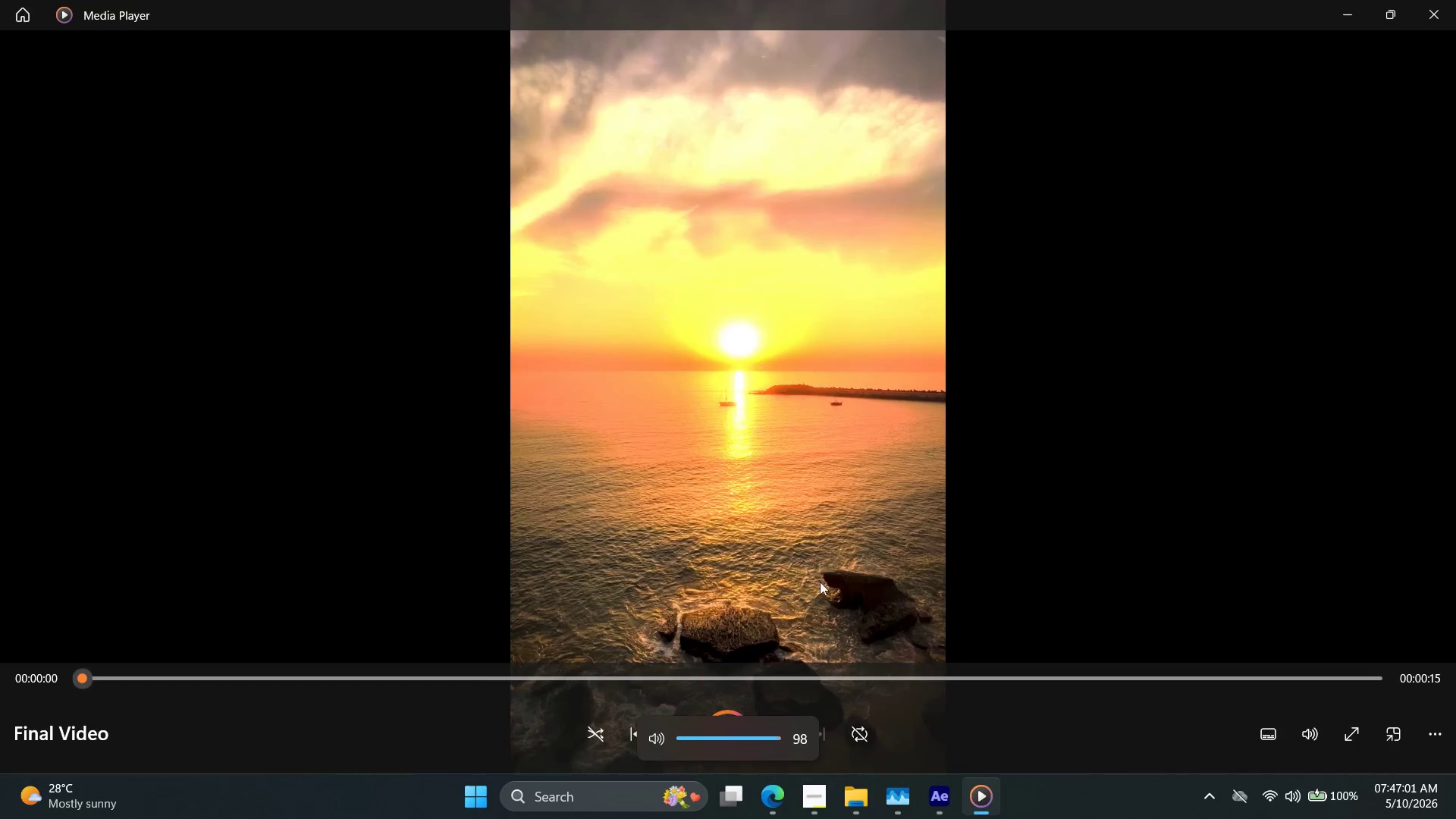 
key(VolumeUp)
 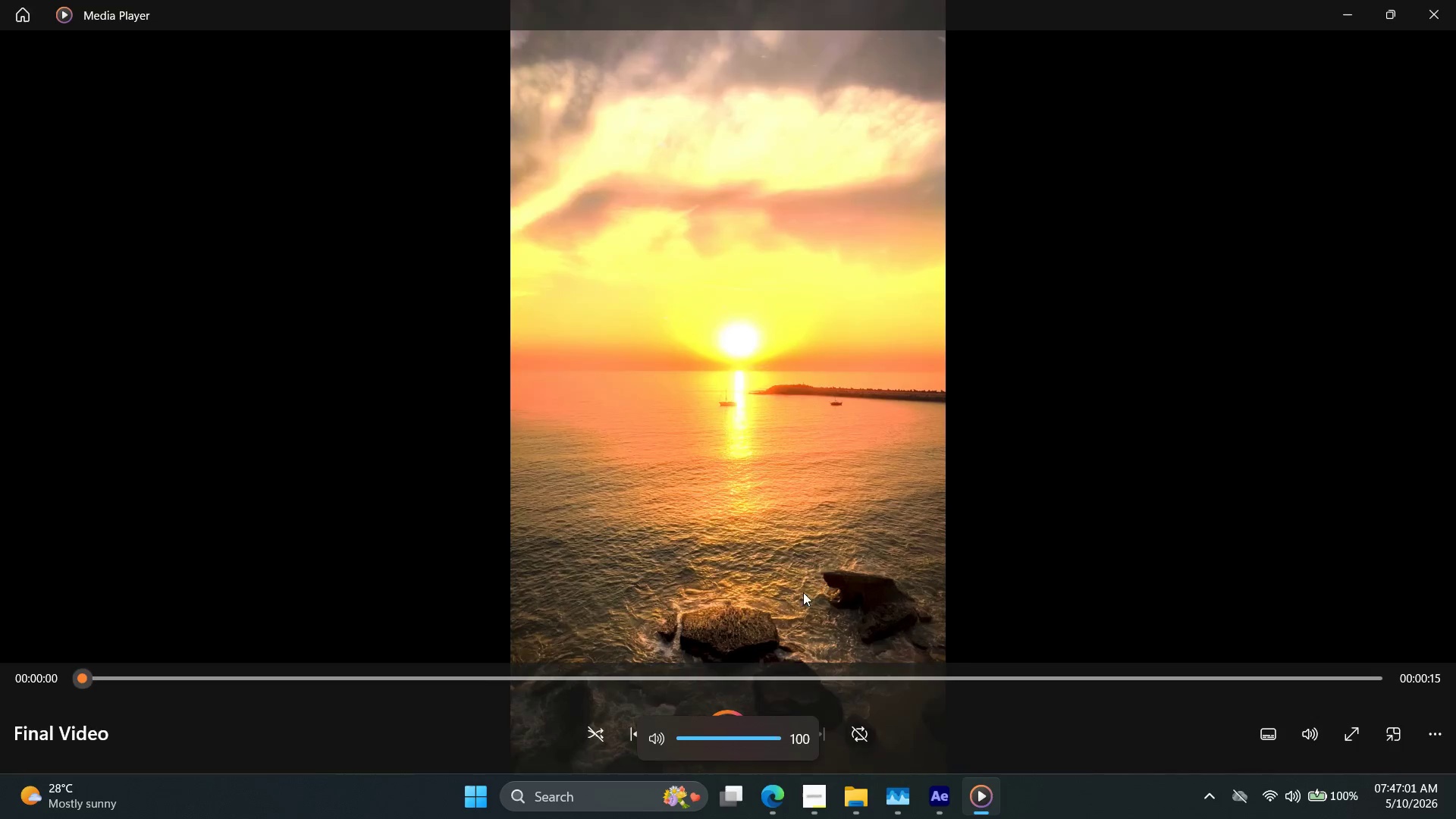 
key(VolumeUp)
 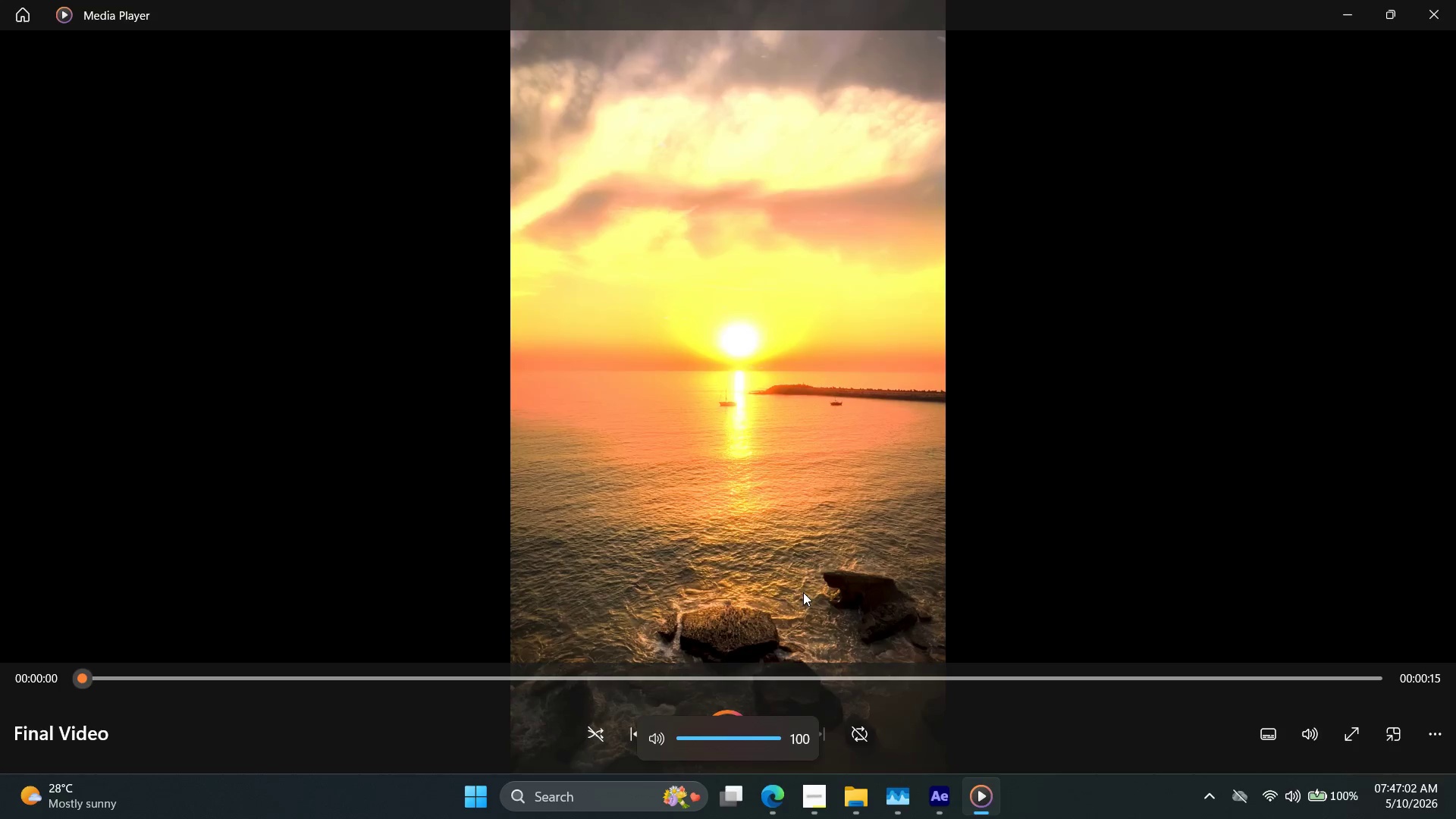 
key(VolumeUp)
 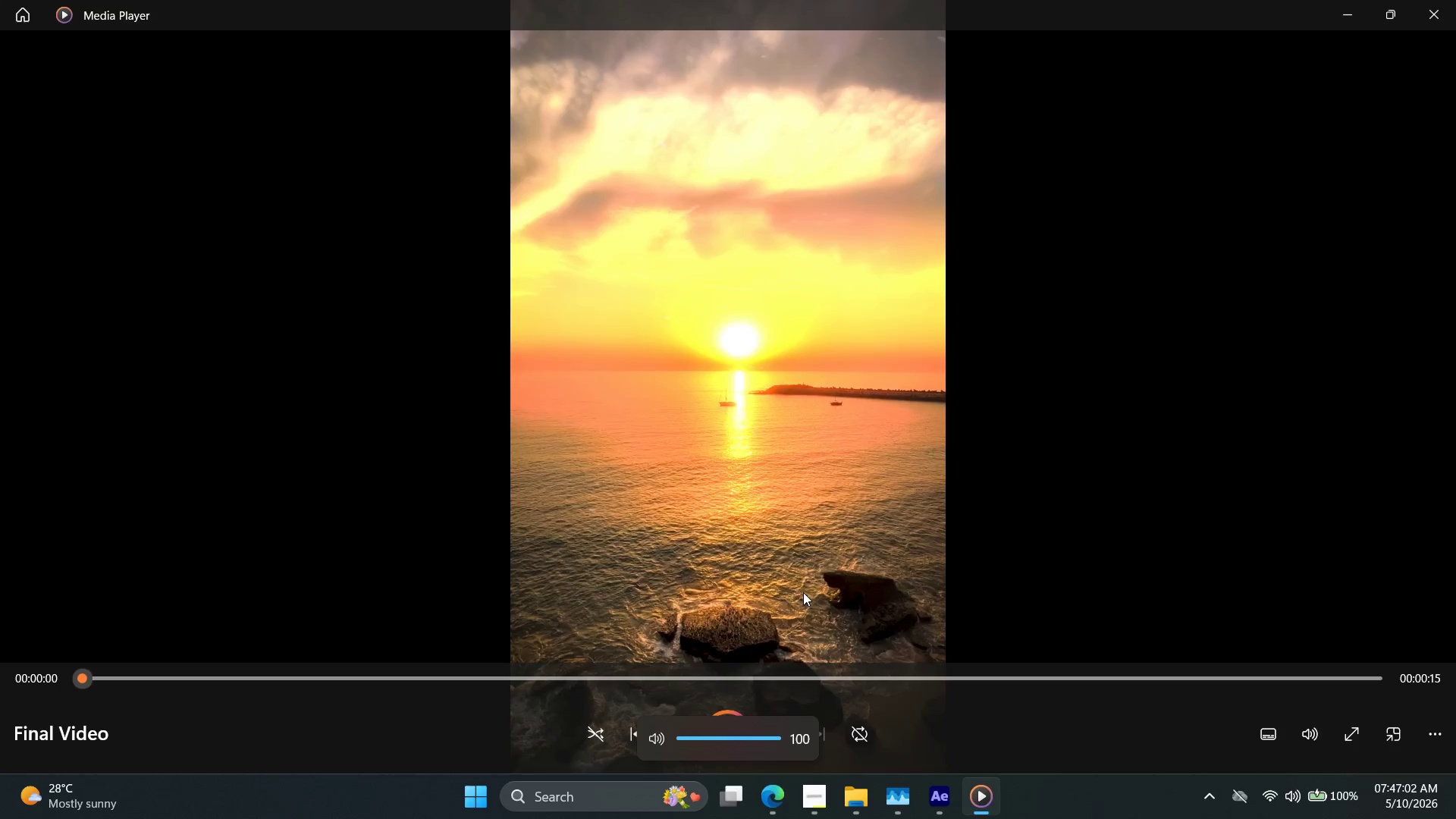 
key(VolumeUp)
 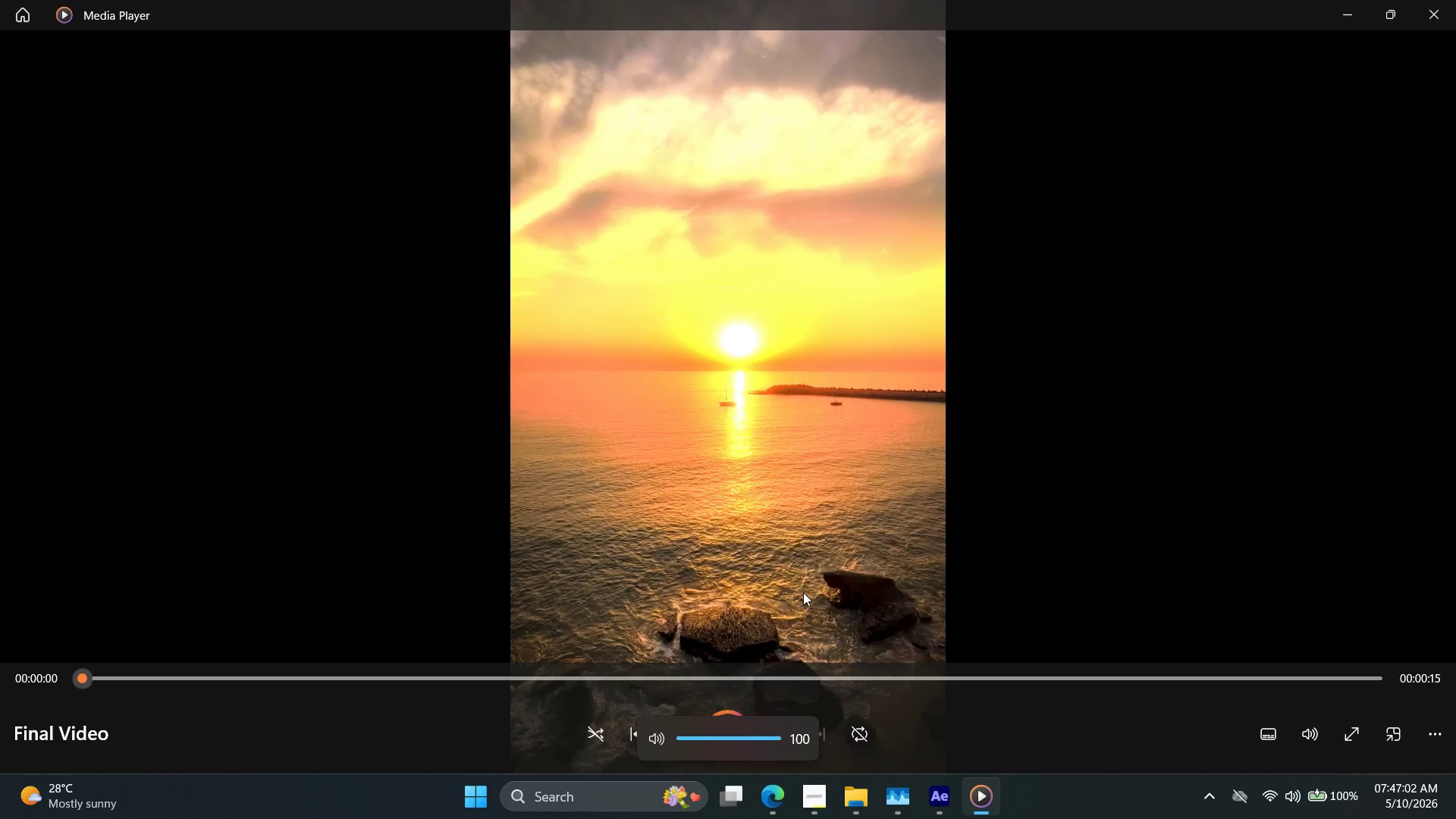 
key(VolumeUp)
 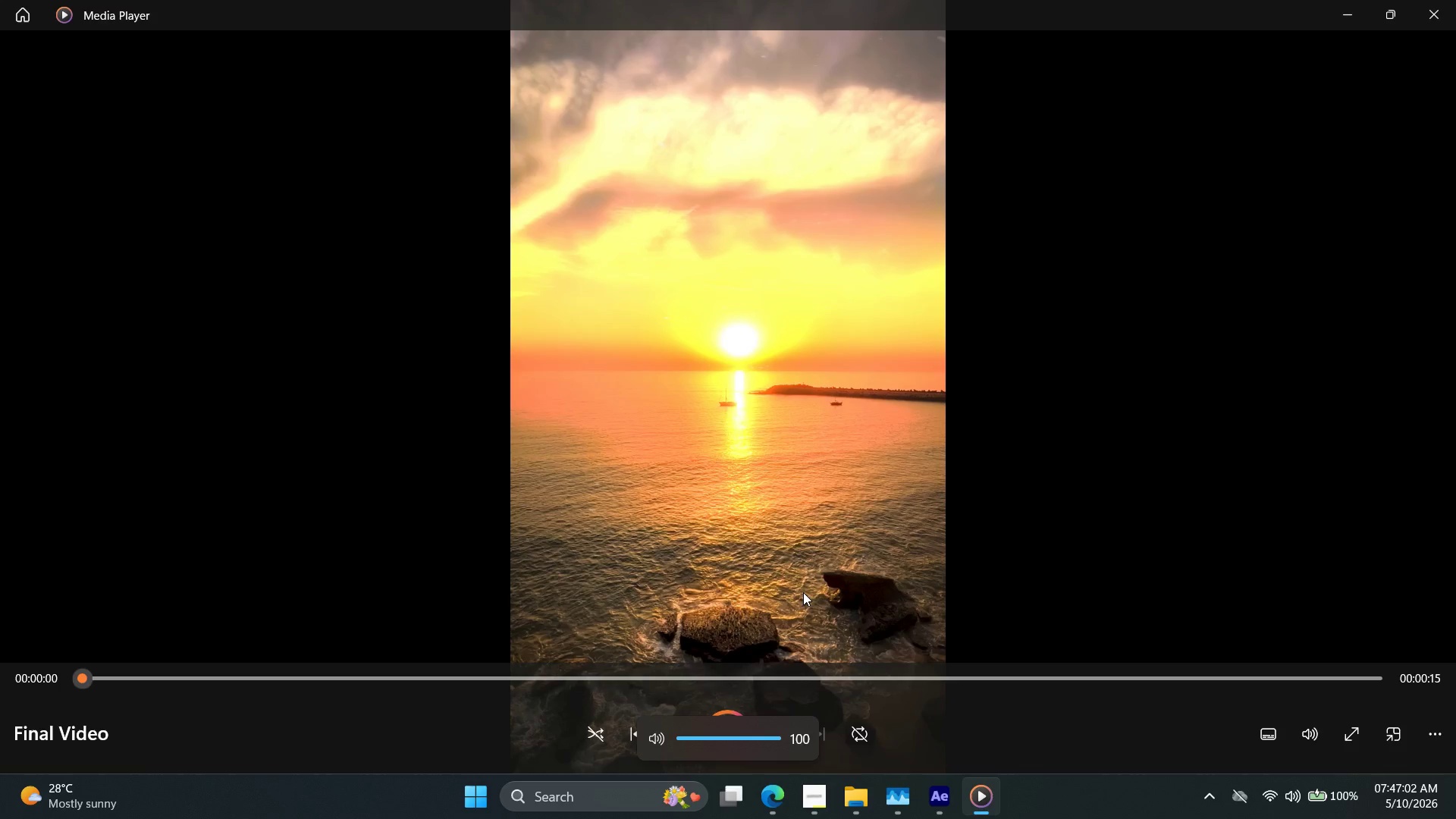 
key(VolumeUp)
 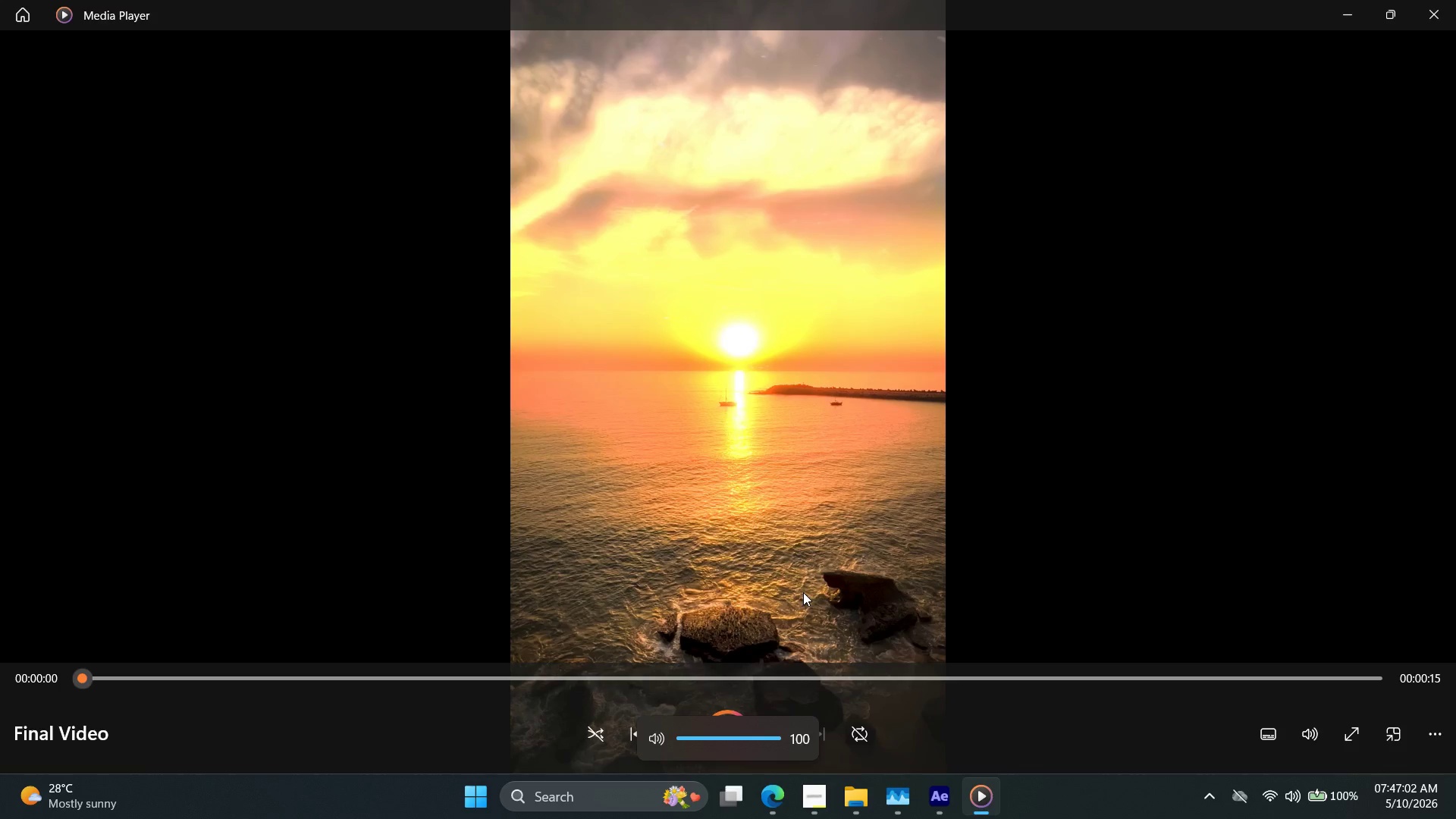 
key(VolumeUp)
 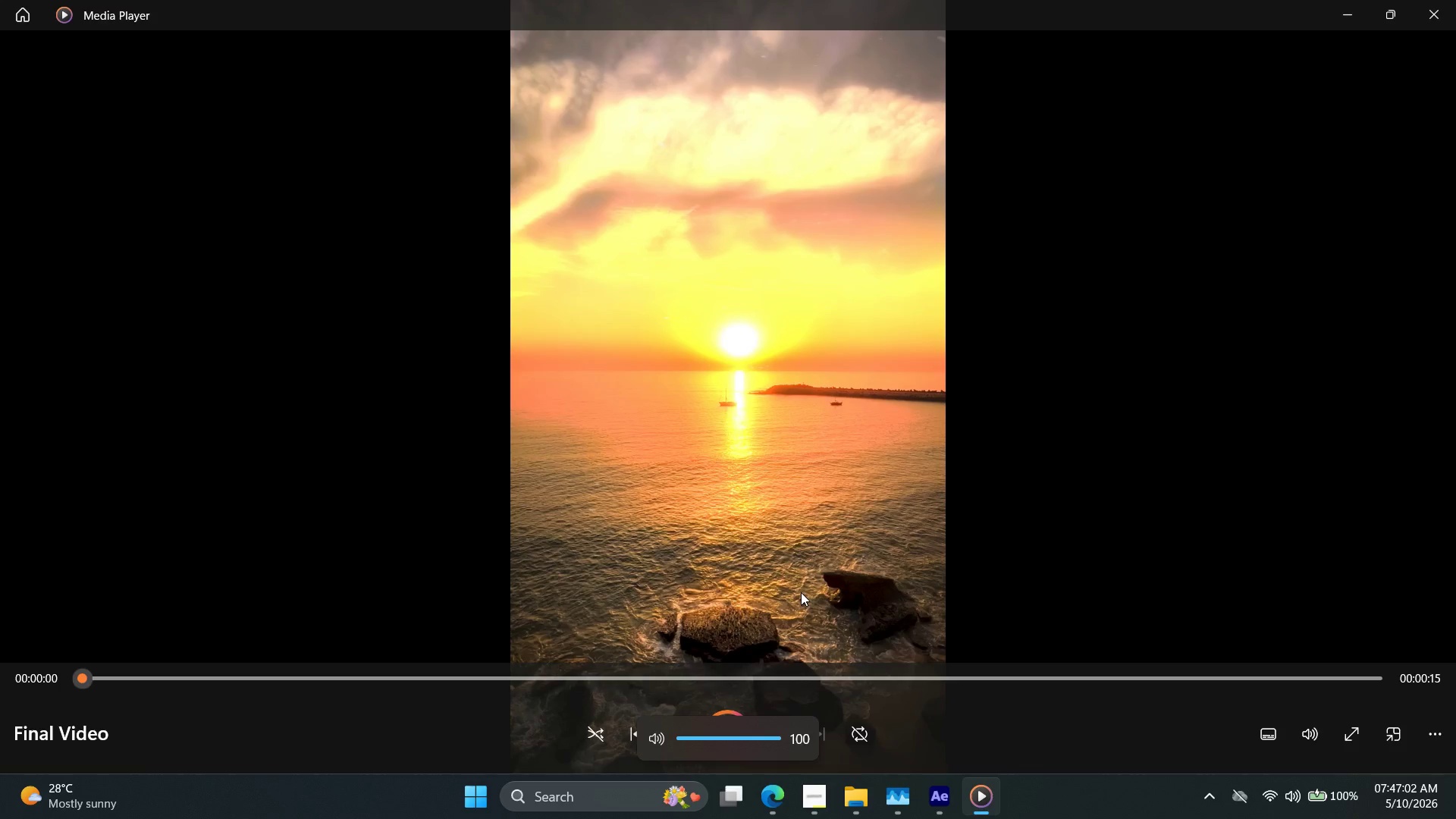 
key(VolumeUp)
 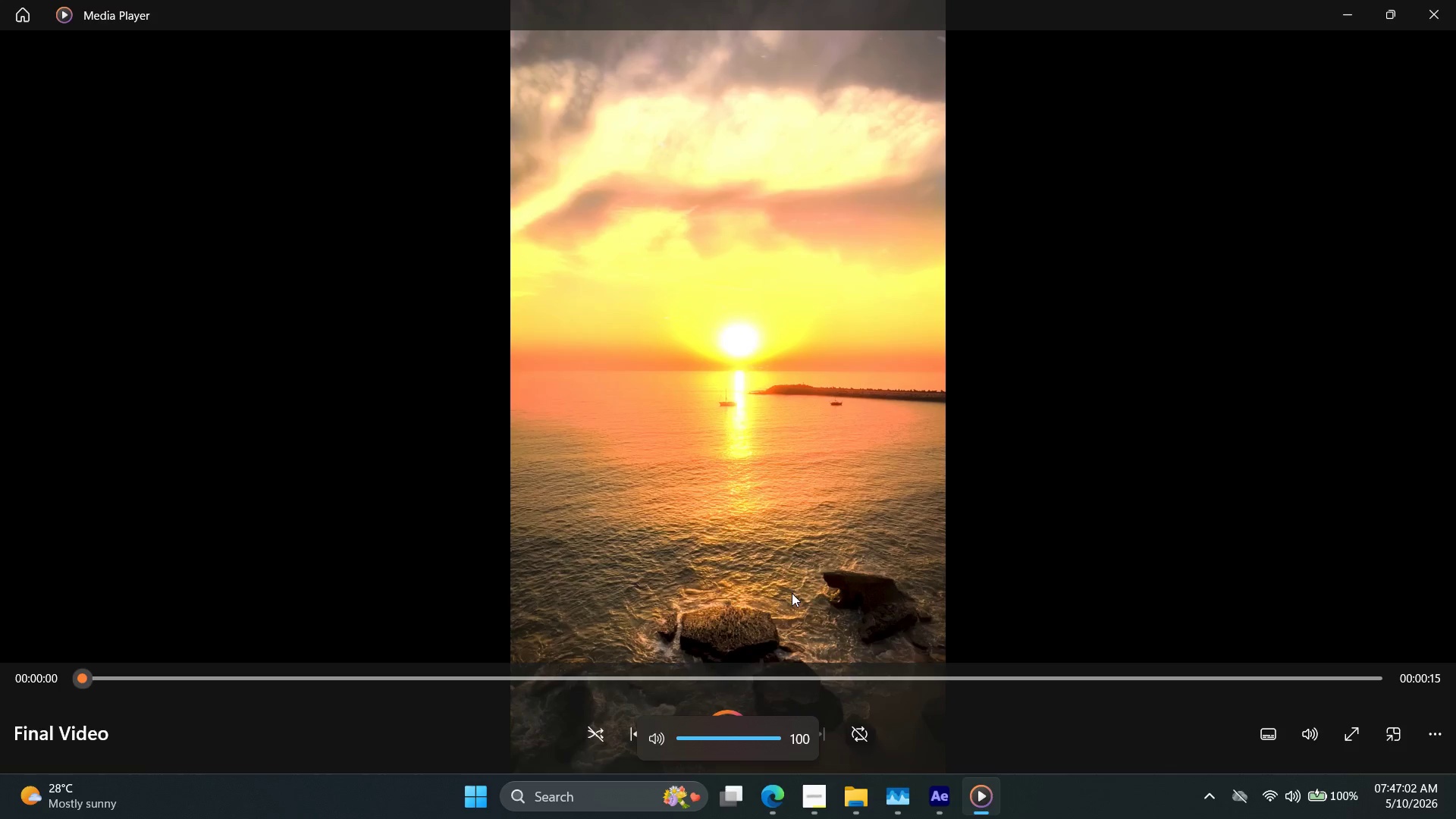 
key(VolumeUp)
 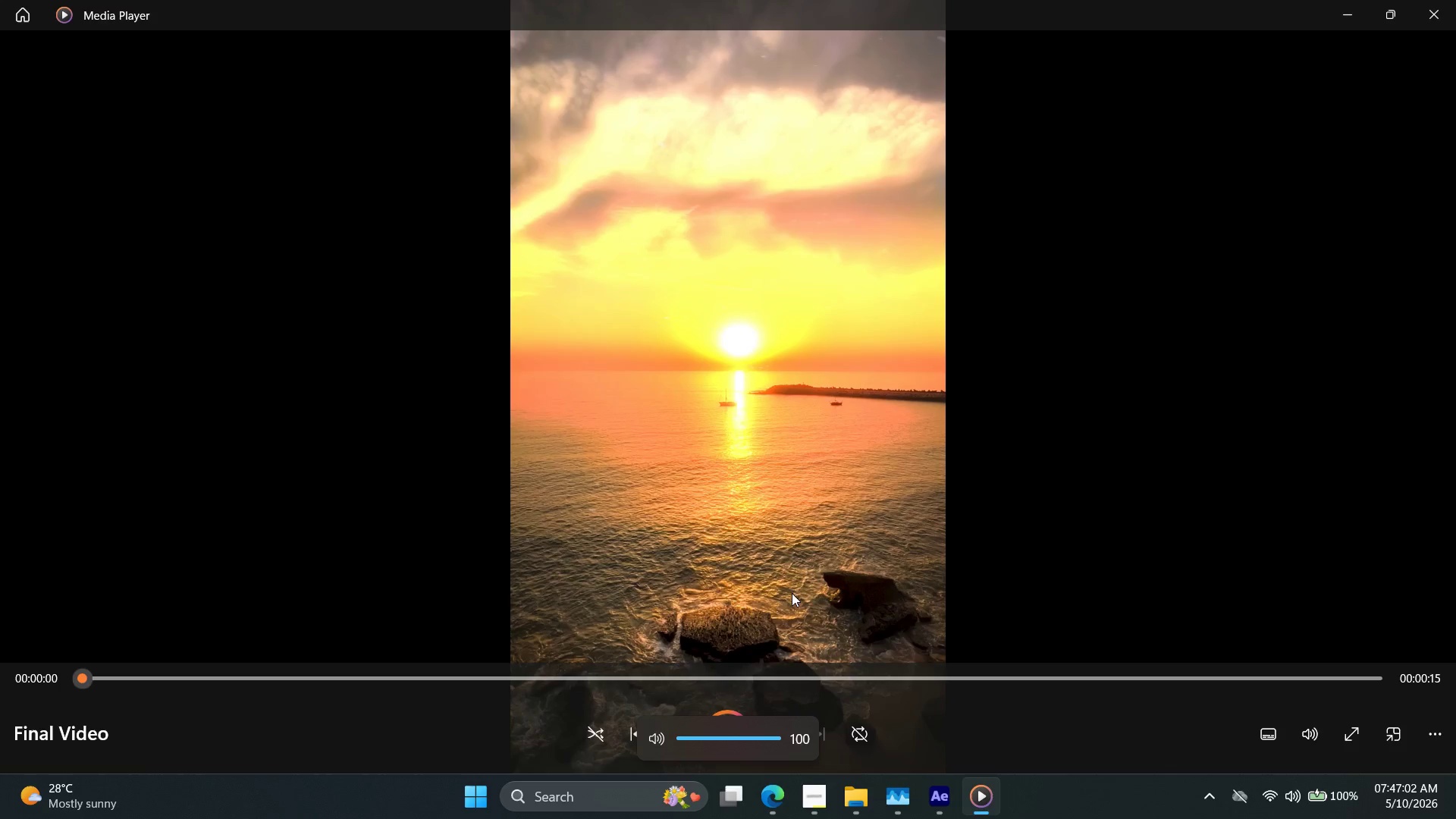 
key(VolumeUp)
 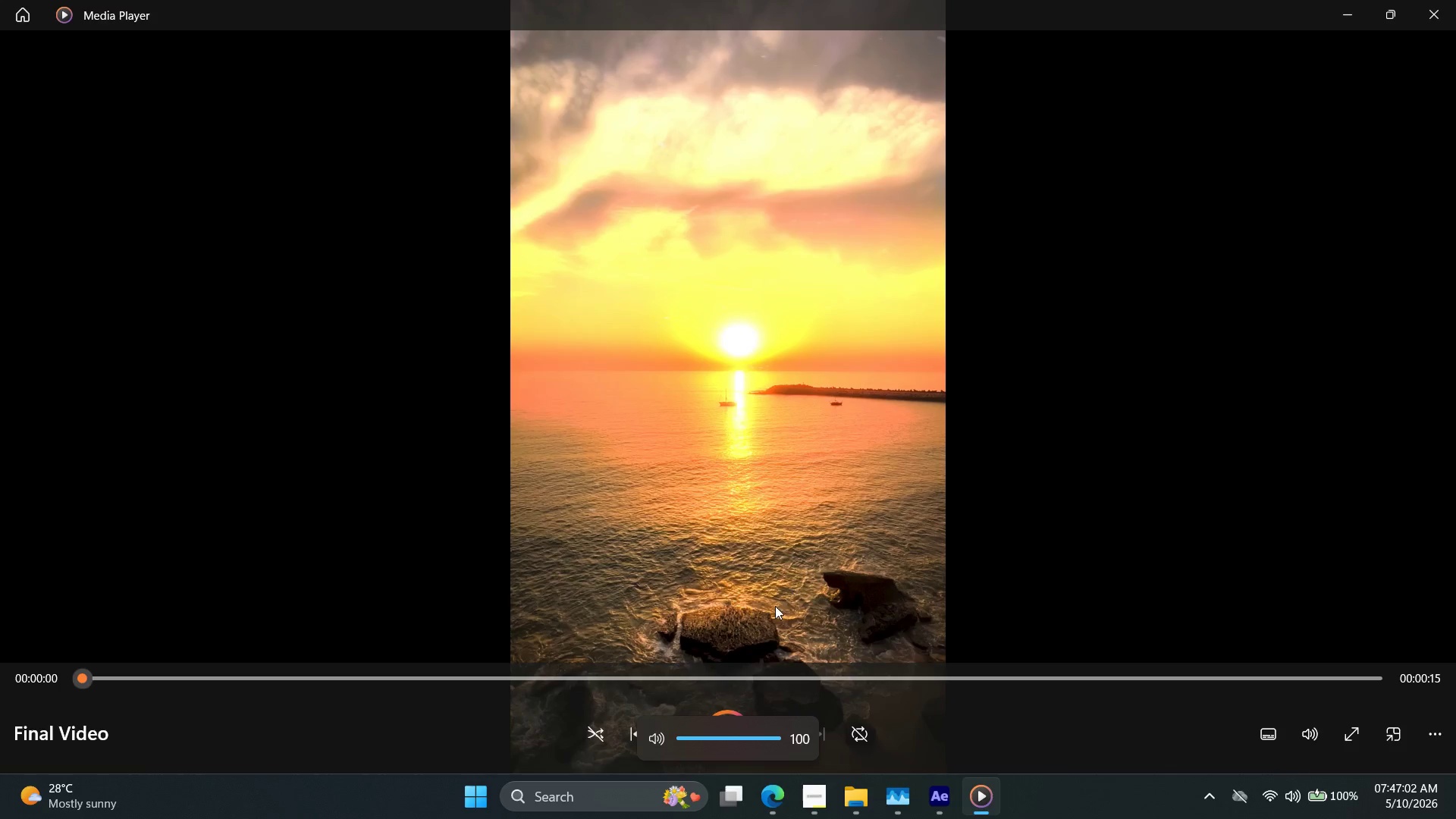 
key(VolumeUp)
 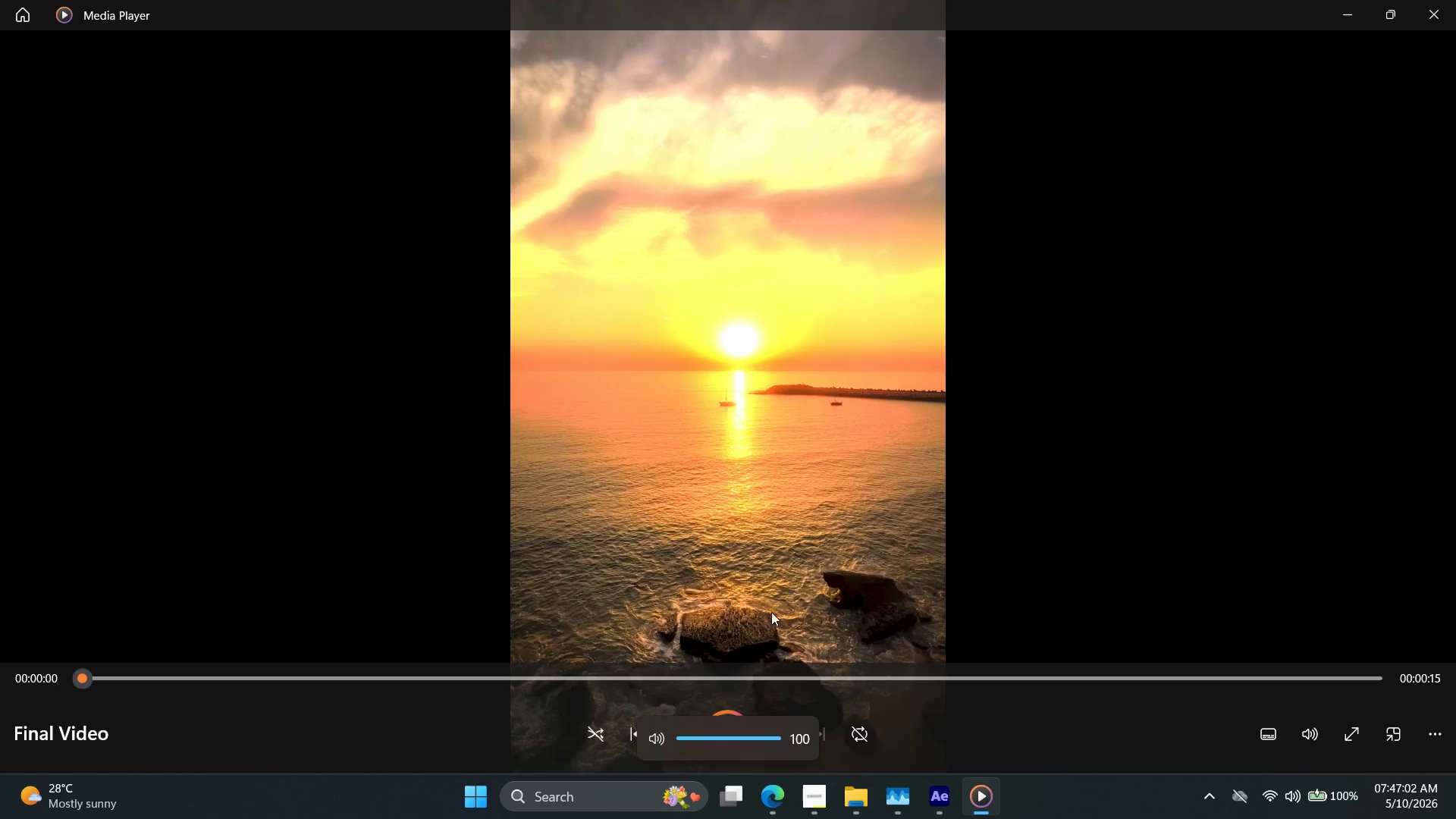 
key(VolumeUp)
 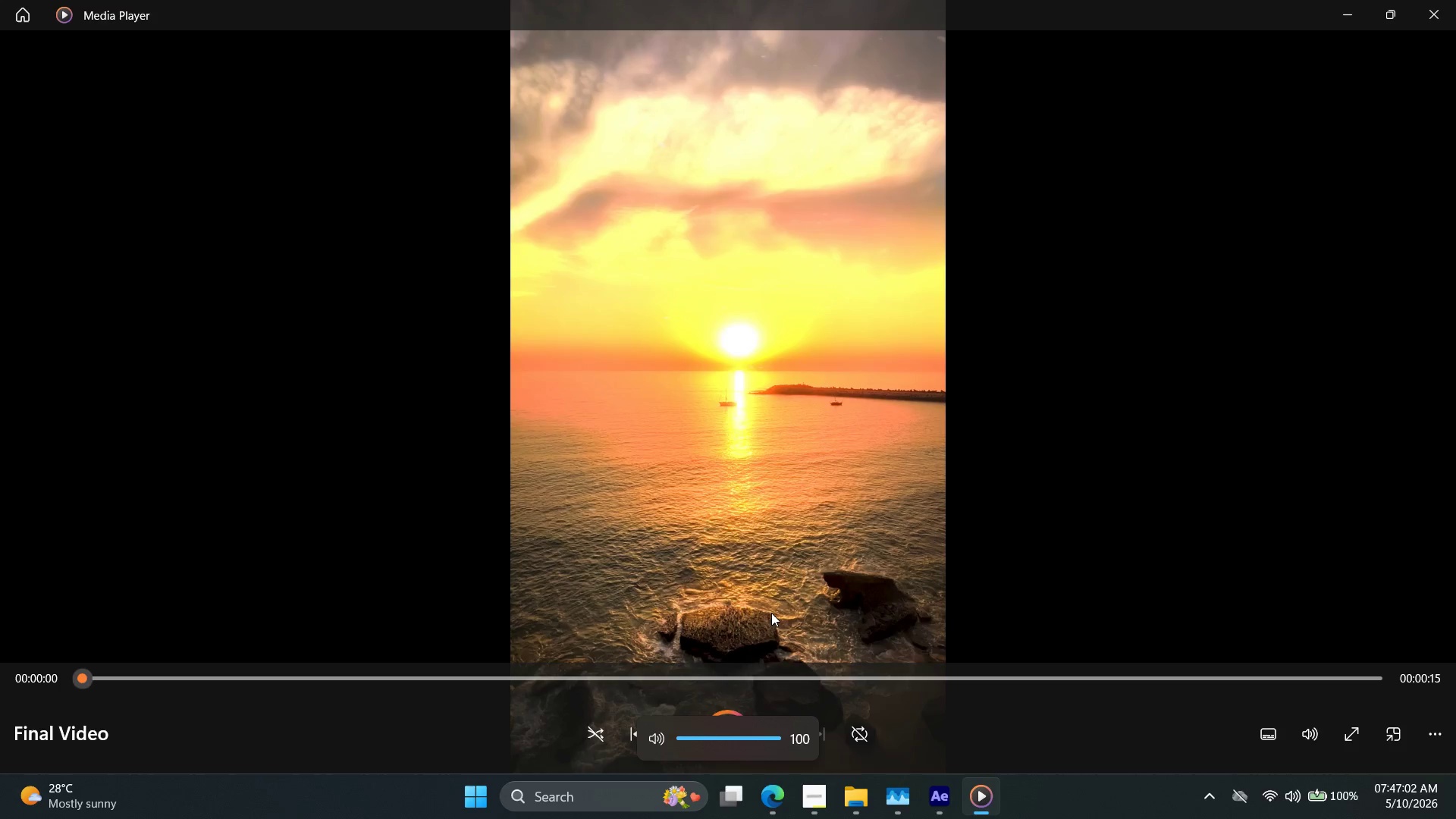 
key(VolumeUp)
 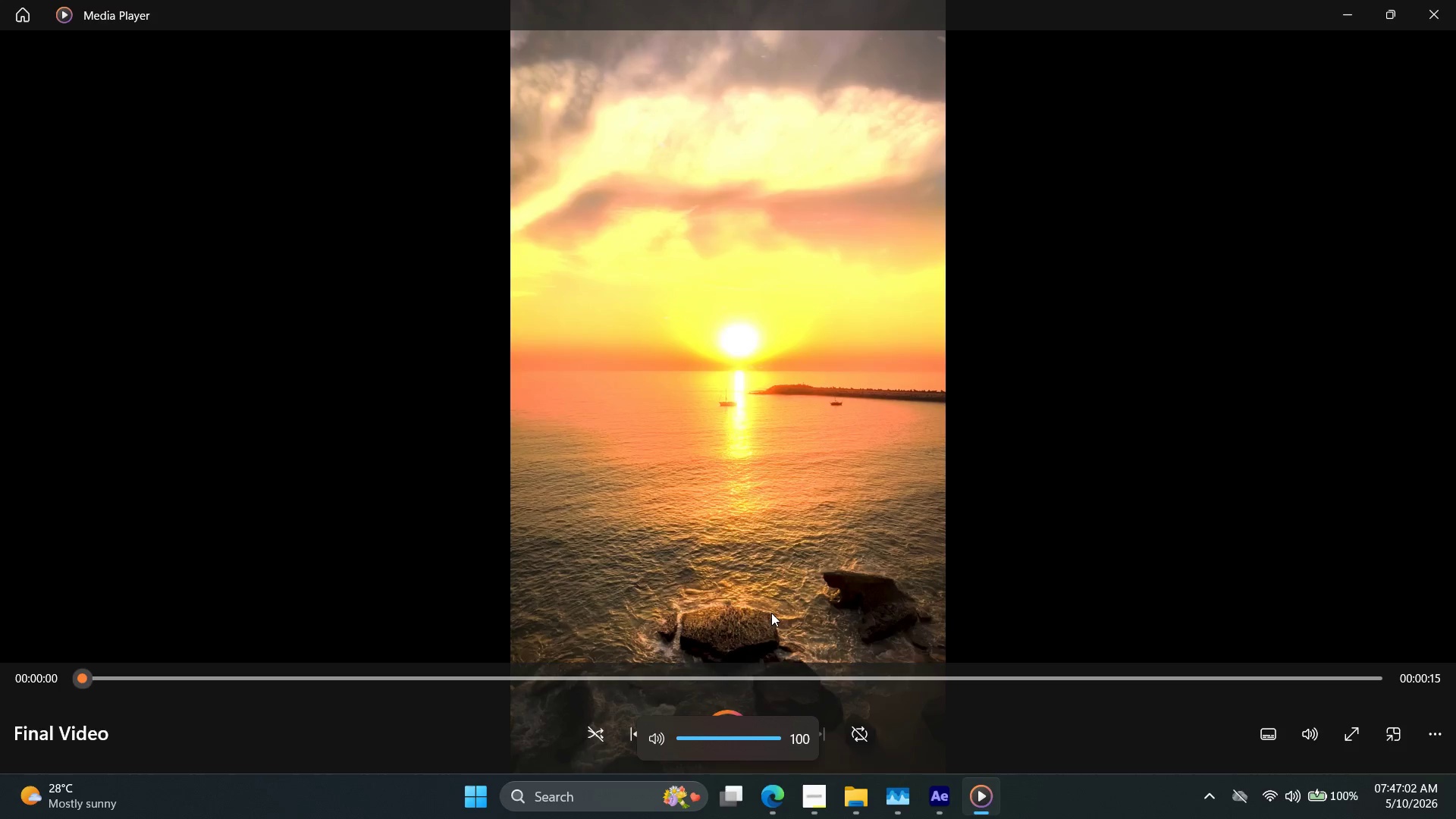 
key(VolumeUp)
 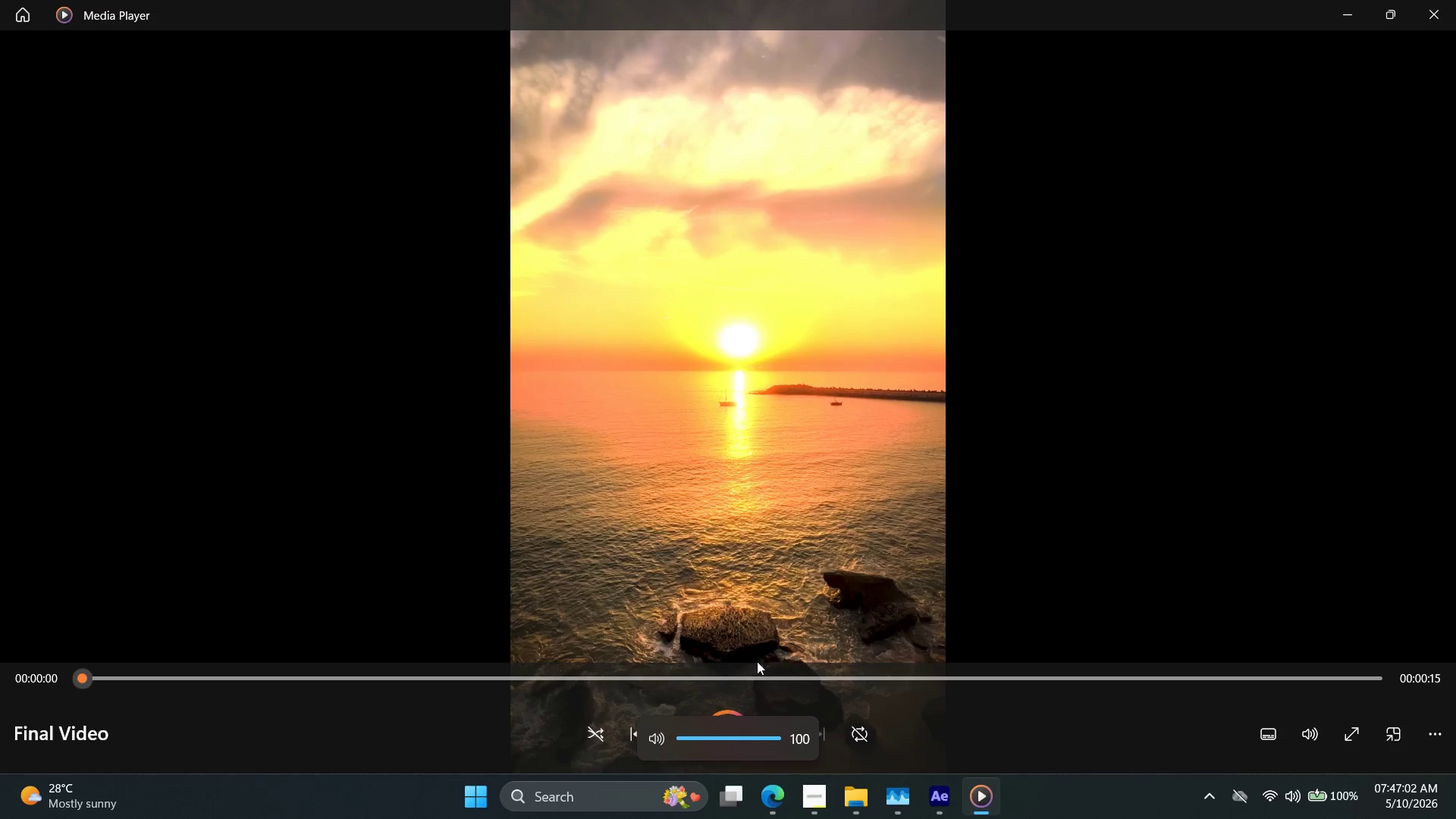 
key(VolumeUp)
 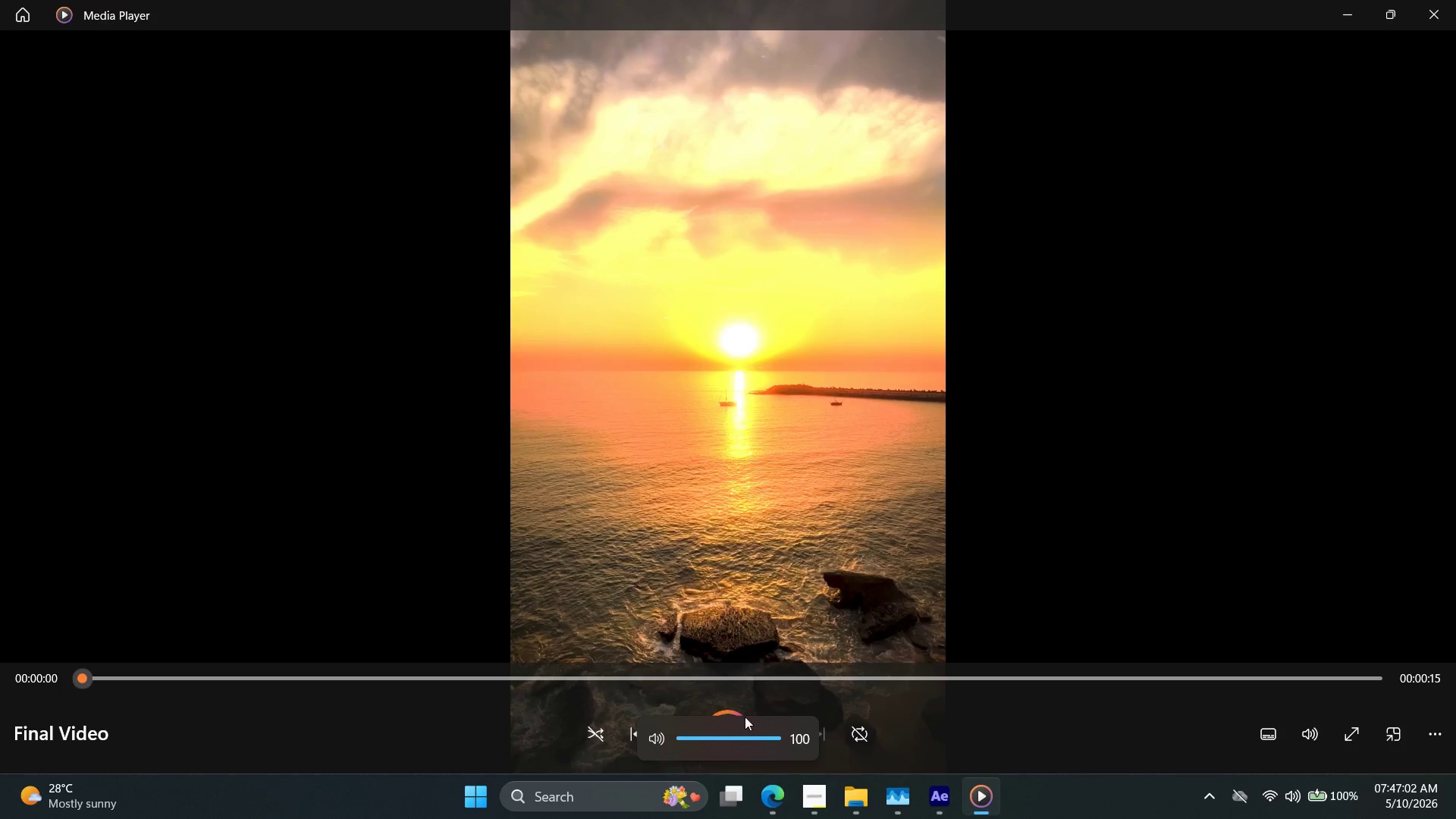 
key(VolumeUp)
 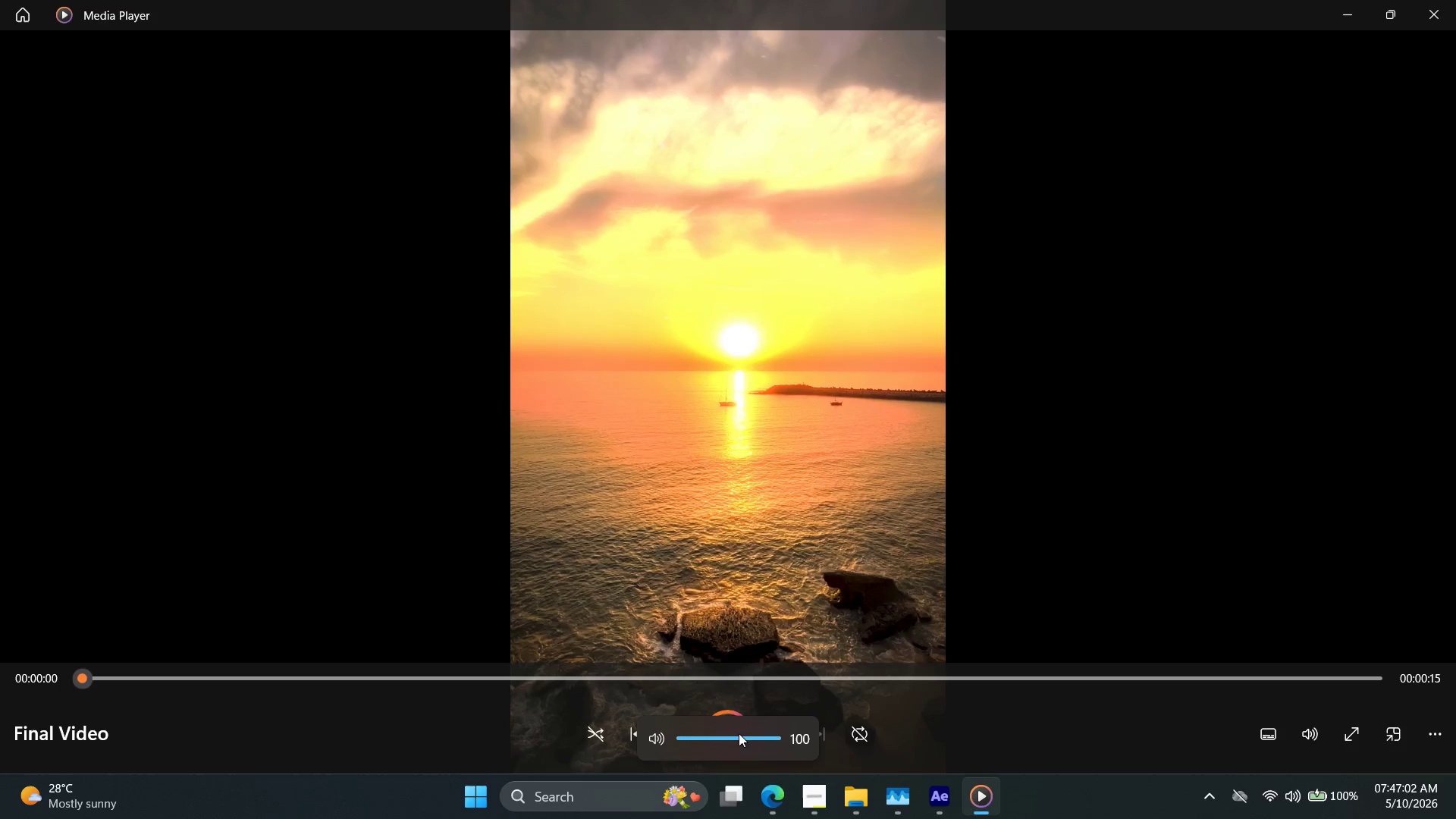 
key(VolumeUp)
 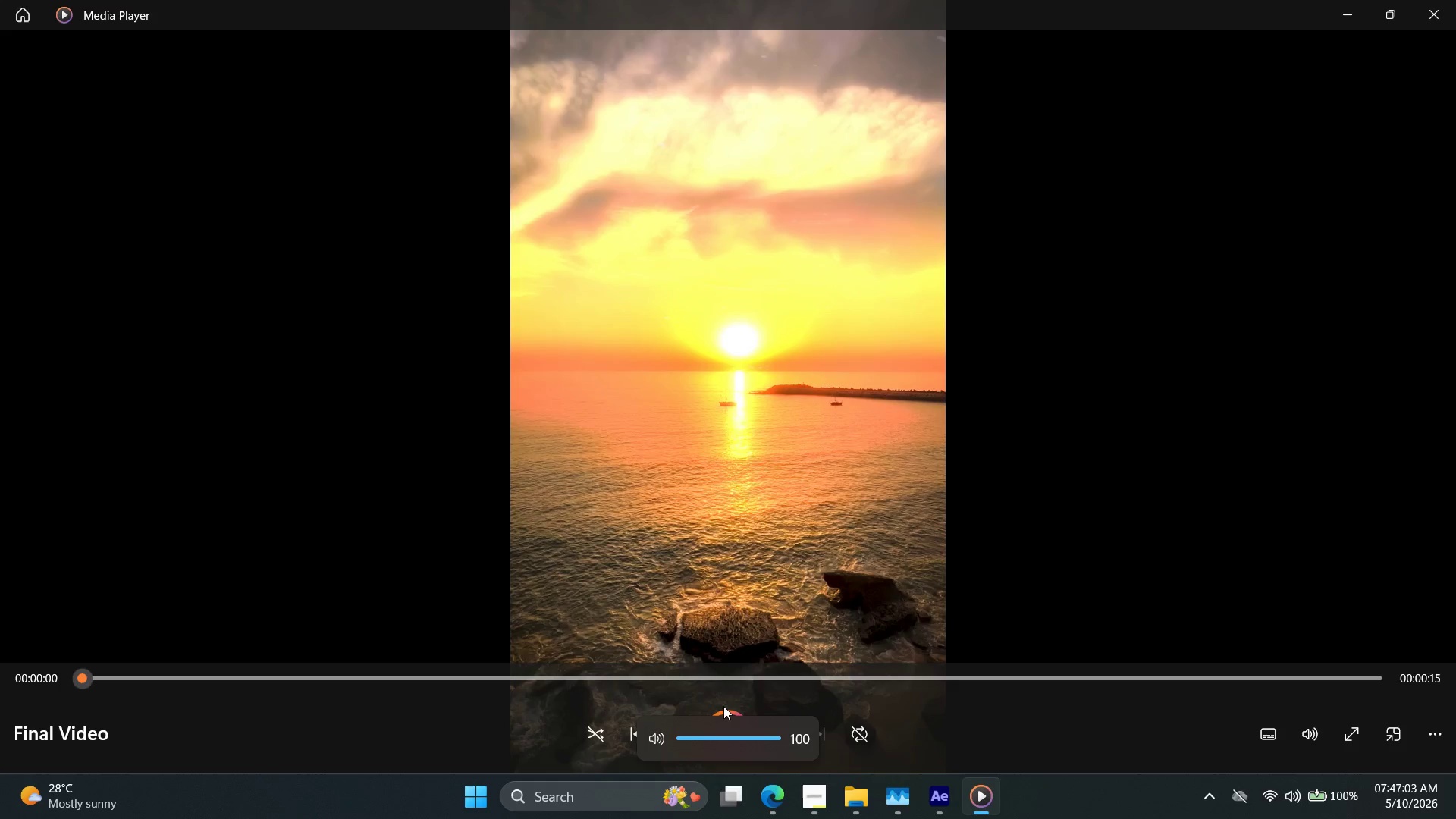 
left_click([725, 708])
 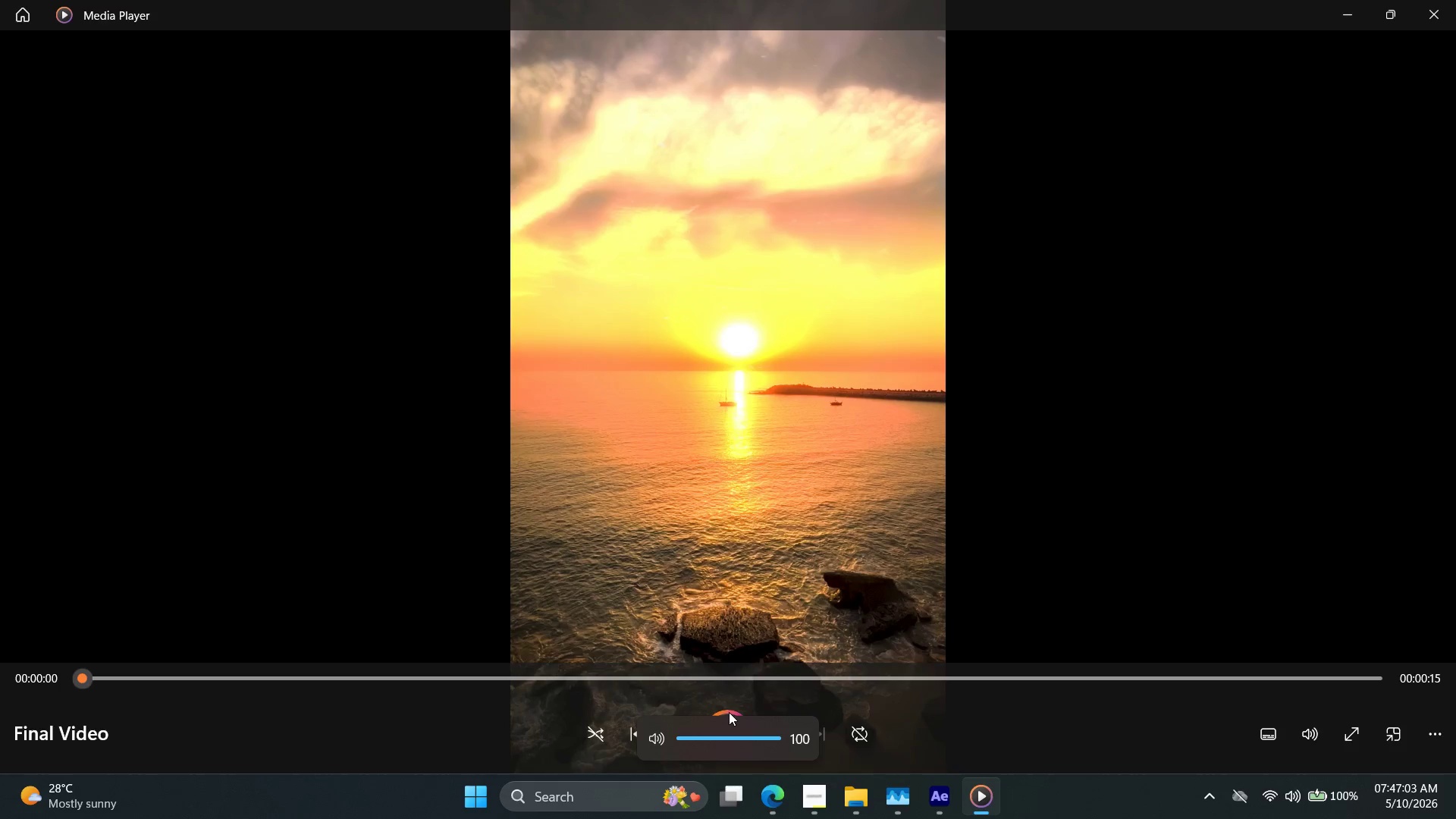 
left_click([729, 712])
 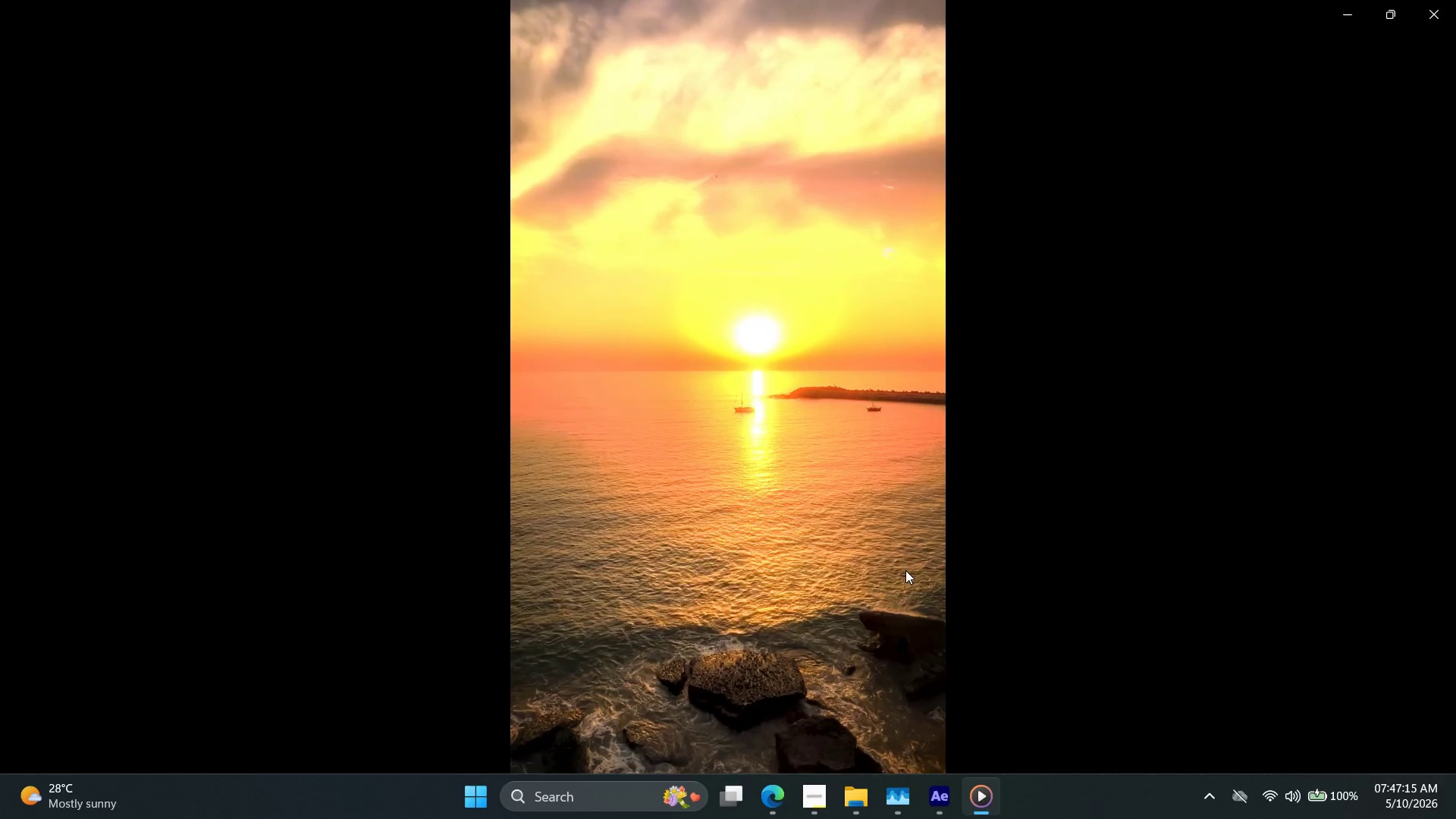 
wait(16.41)
 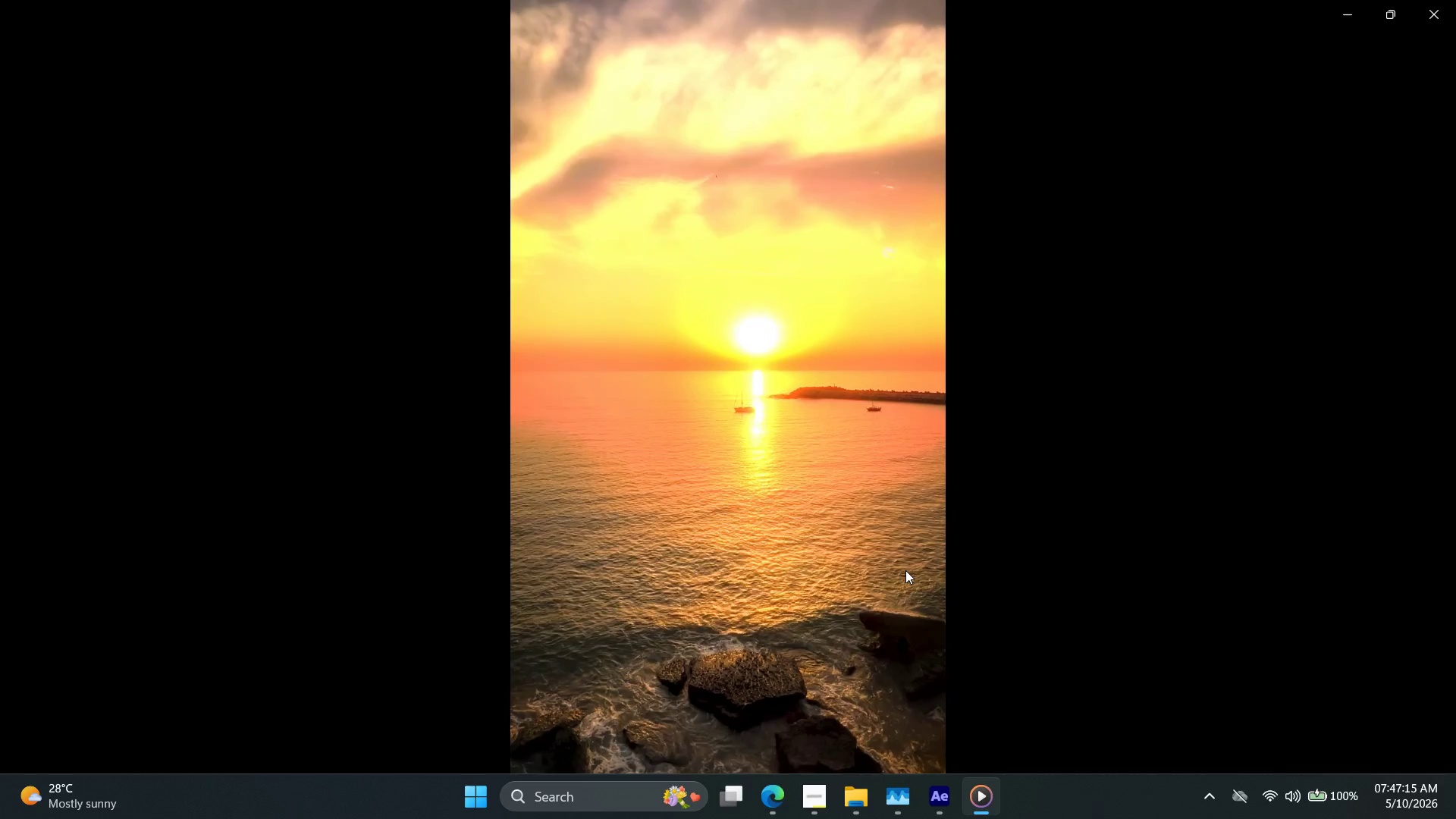 
left_click([734, 723])
 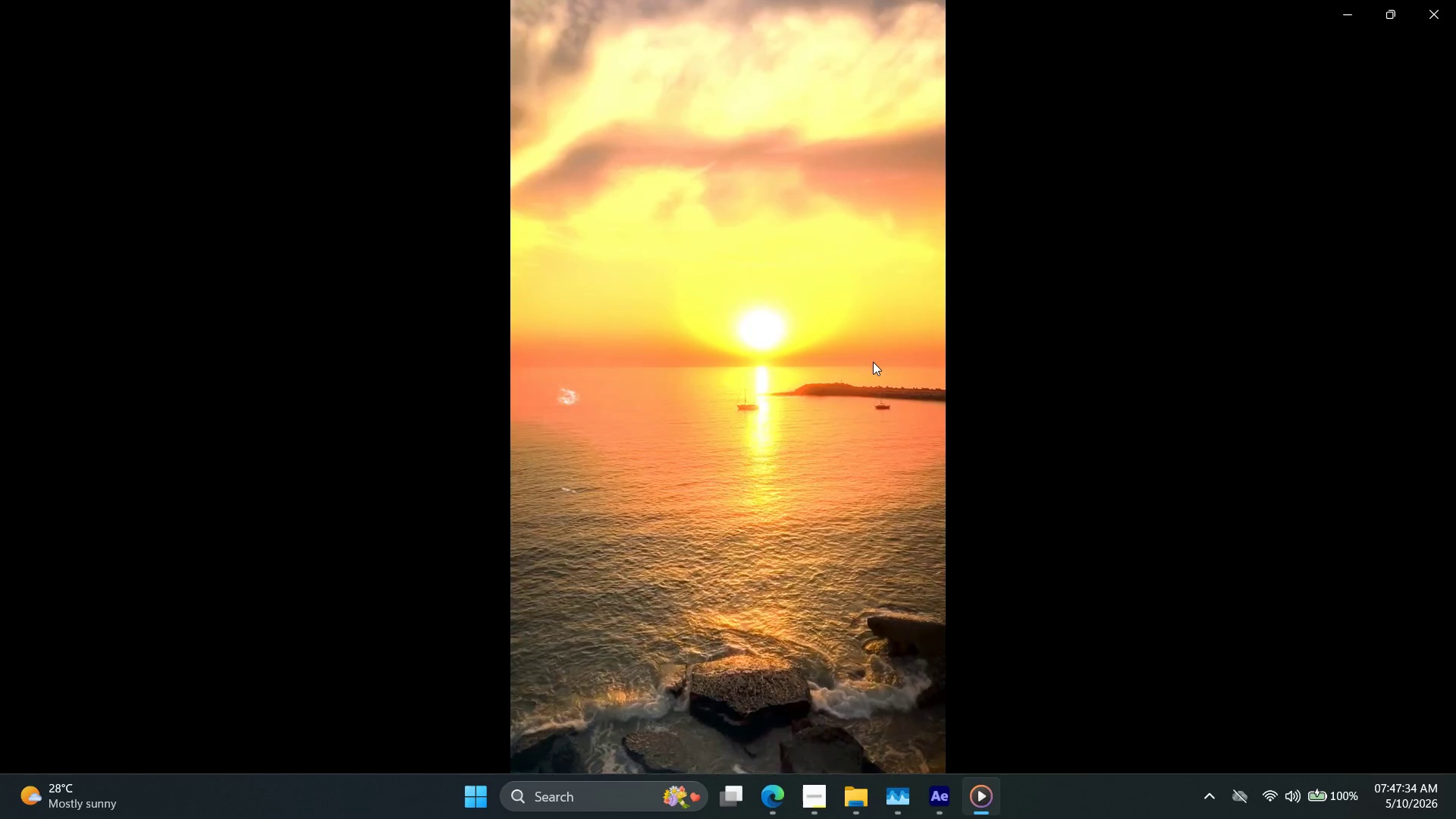 
wait(19.27)
 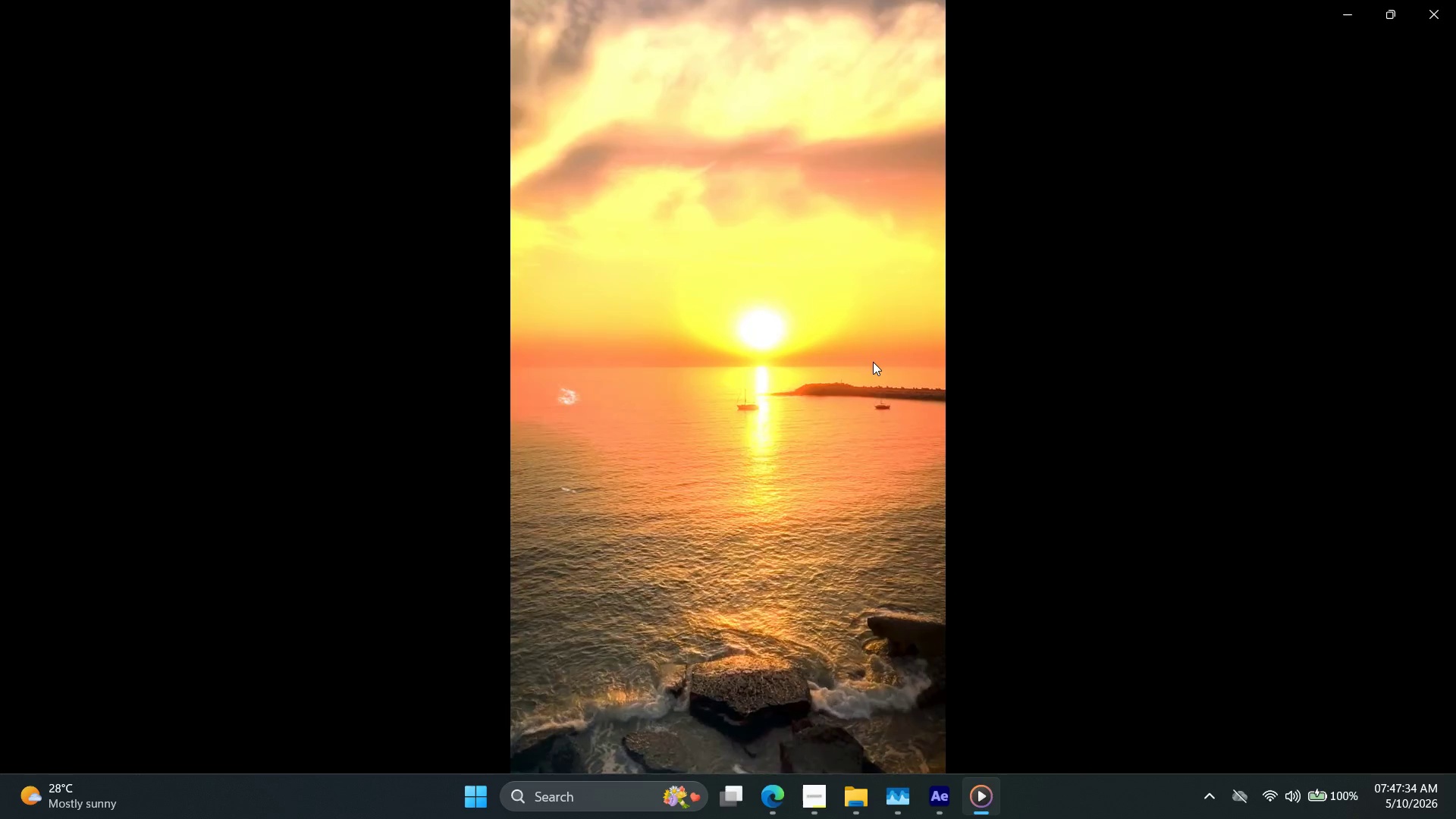 
left_click([739, 745])
 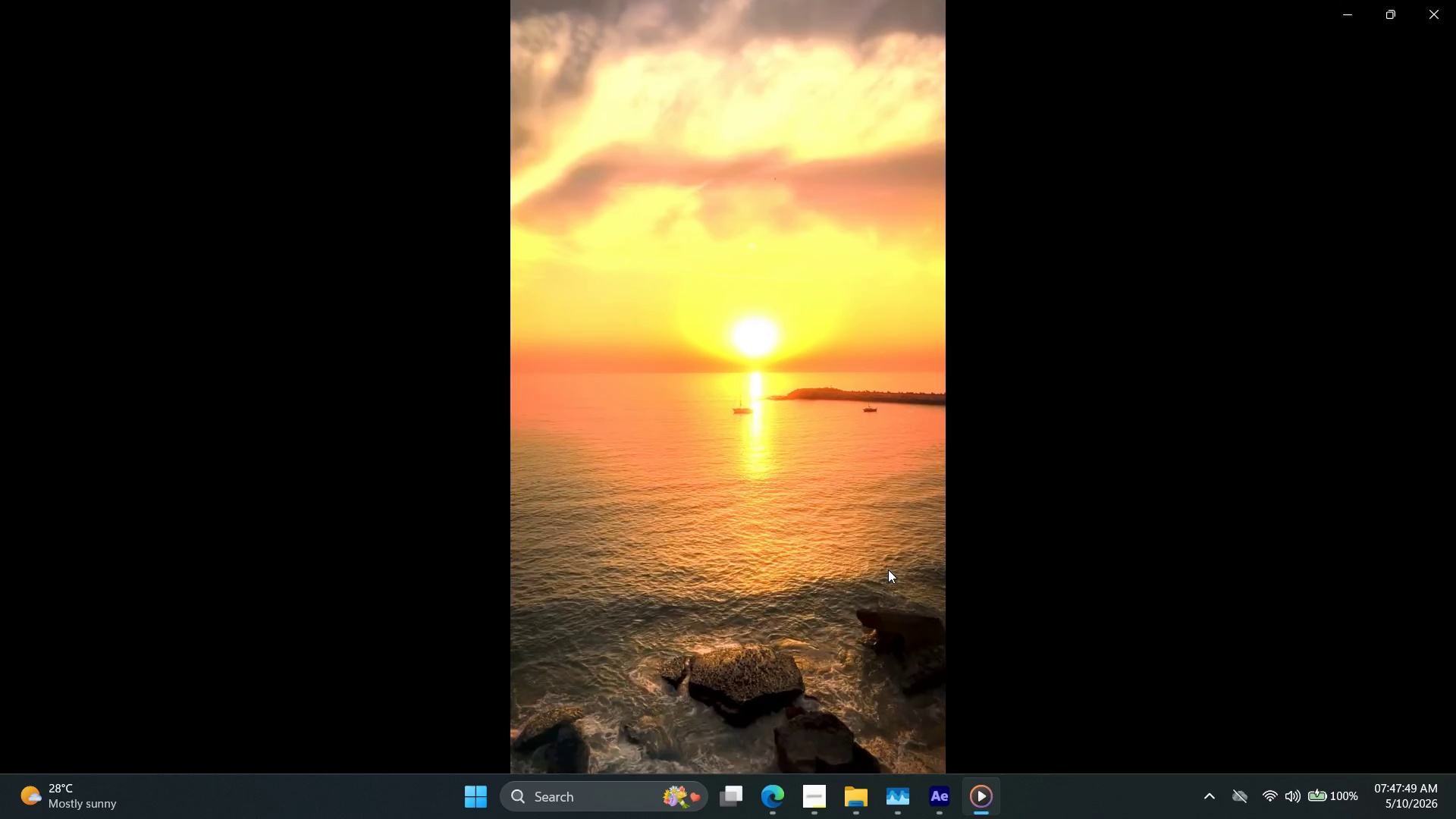 
wait(15.14)
 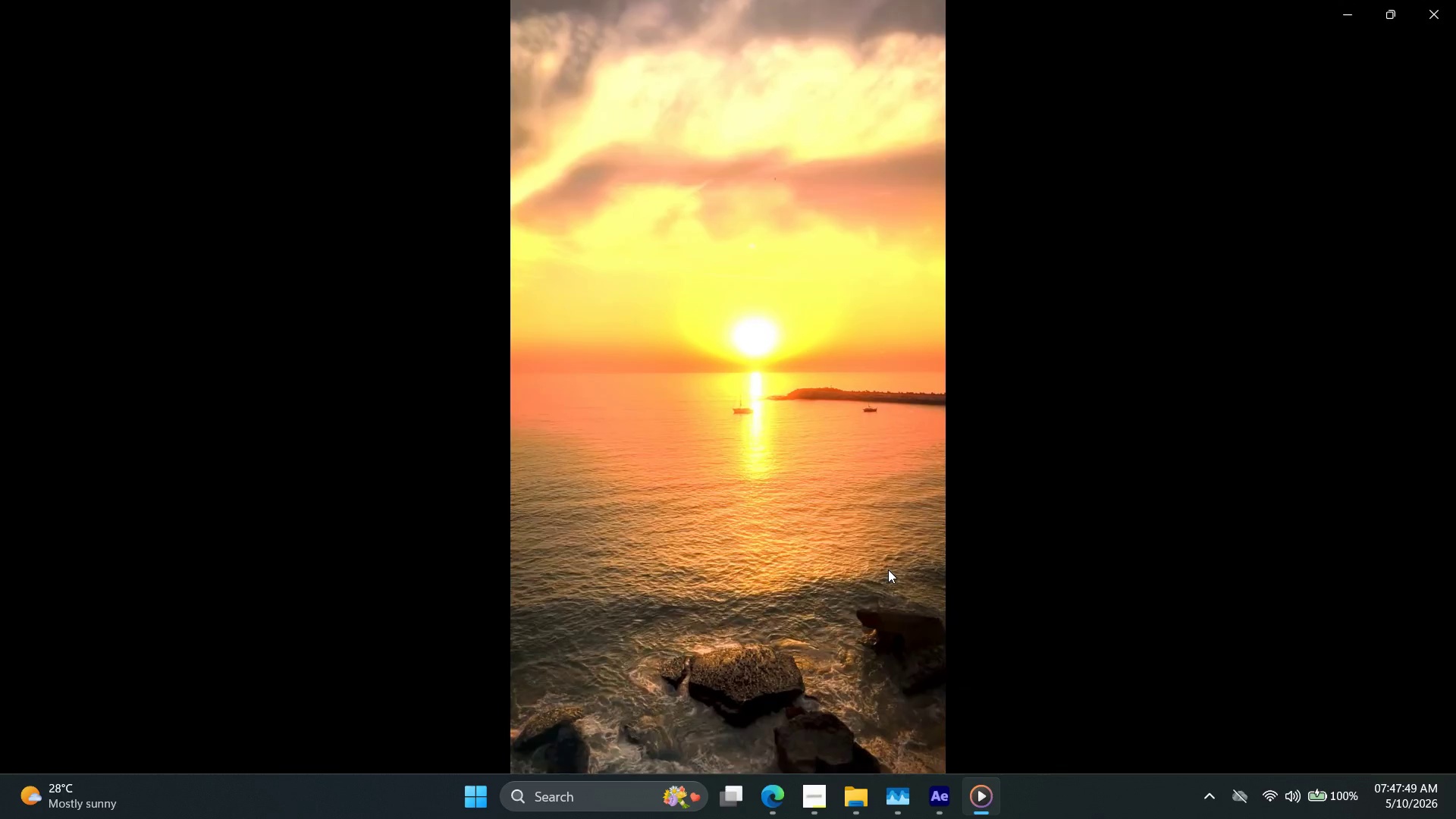 
left_click([723, 726])
 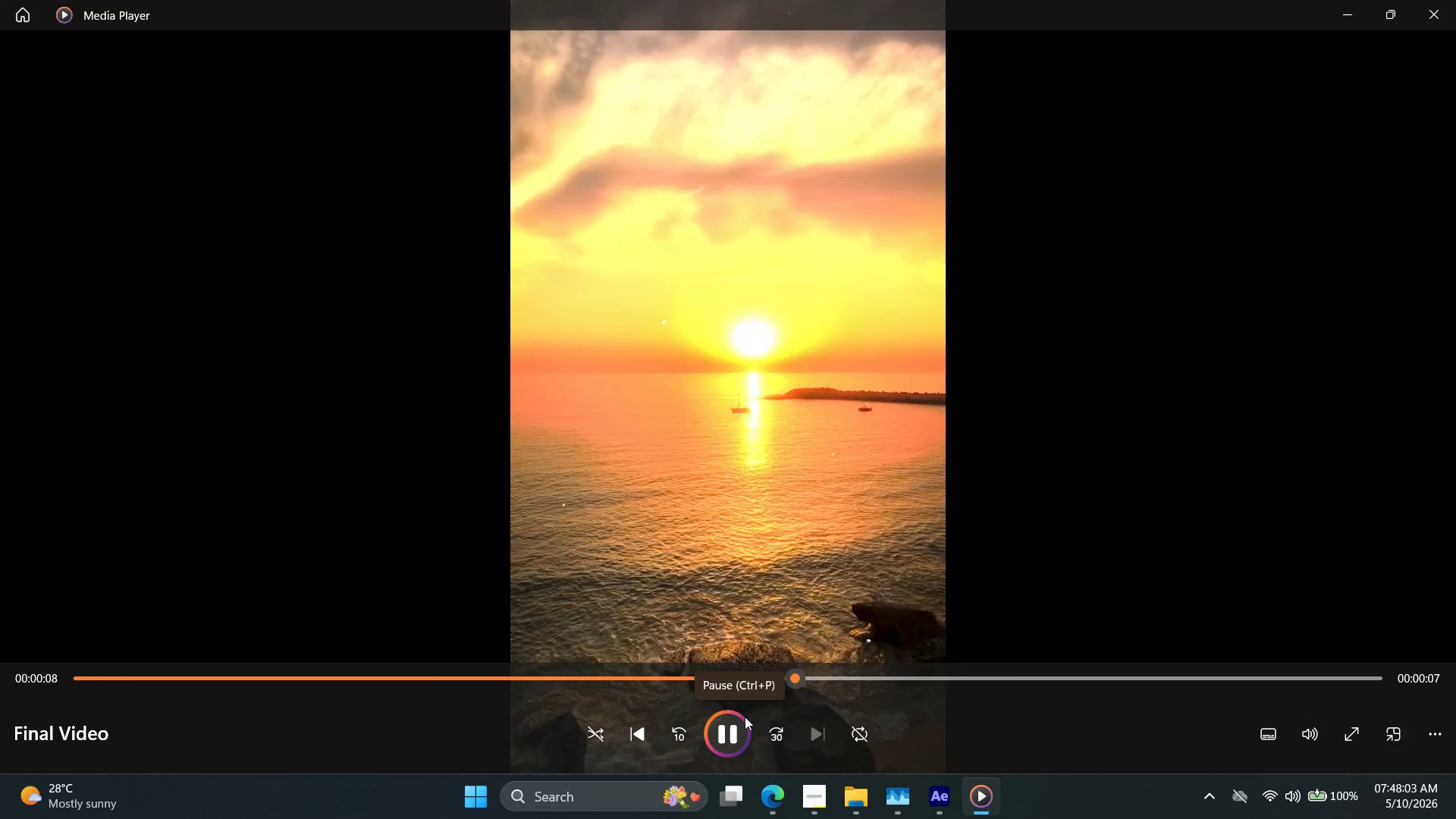 
wait(13.76)
 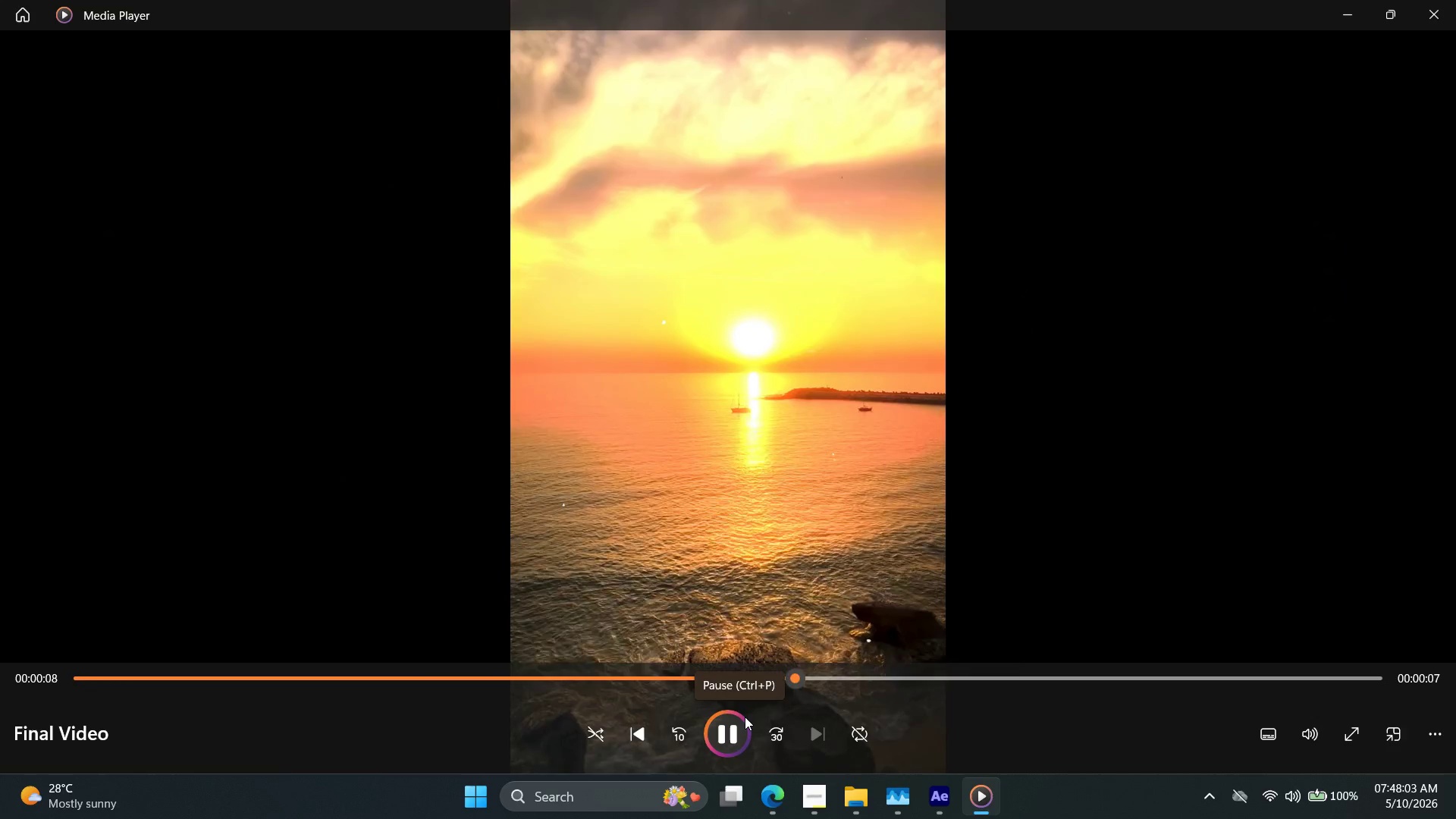 
left_click([739, 736])
 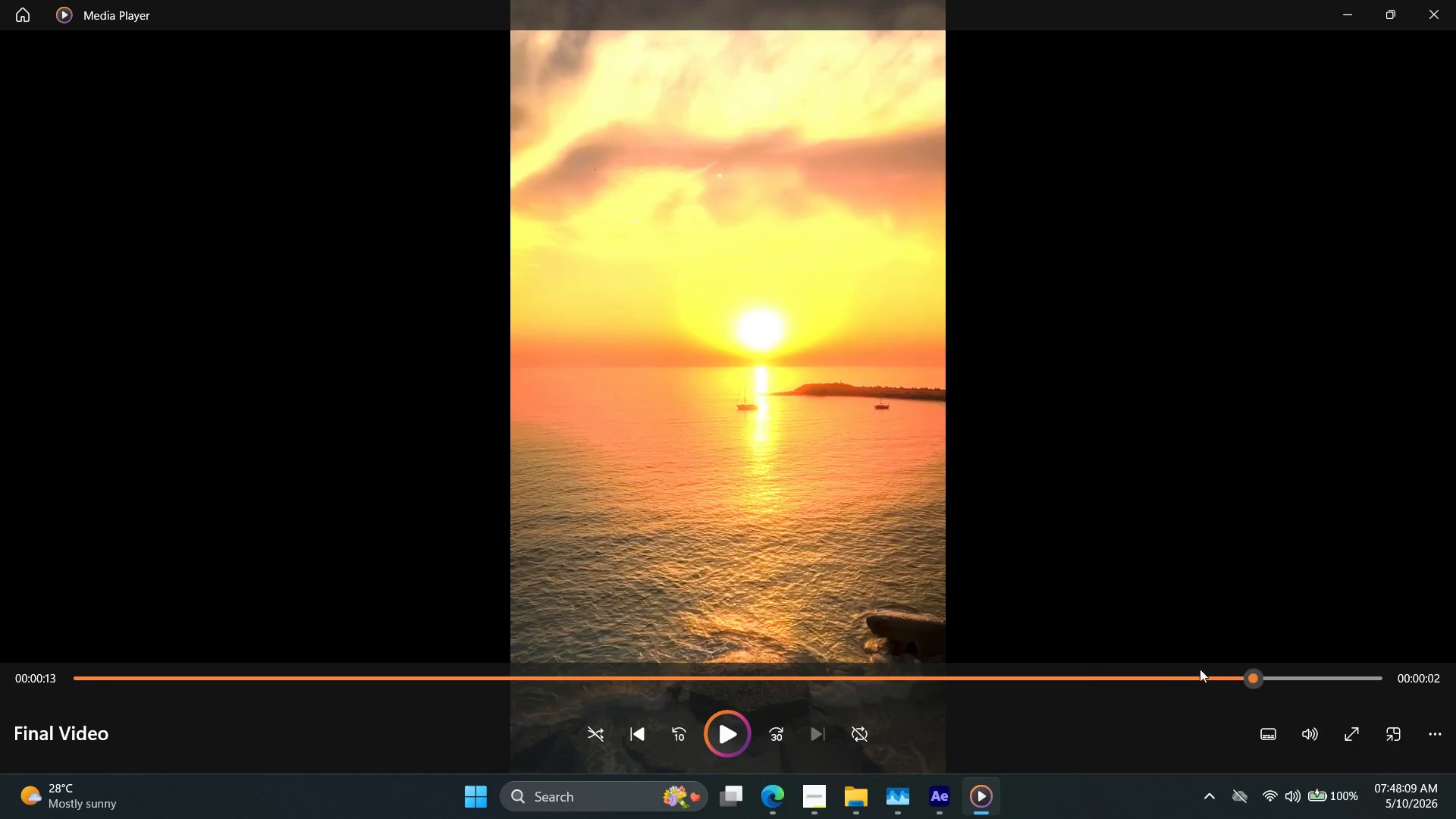 
left_click_drag(start_coordinate=[1240, 686], to_coordinate=[1062, 547])
 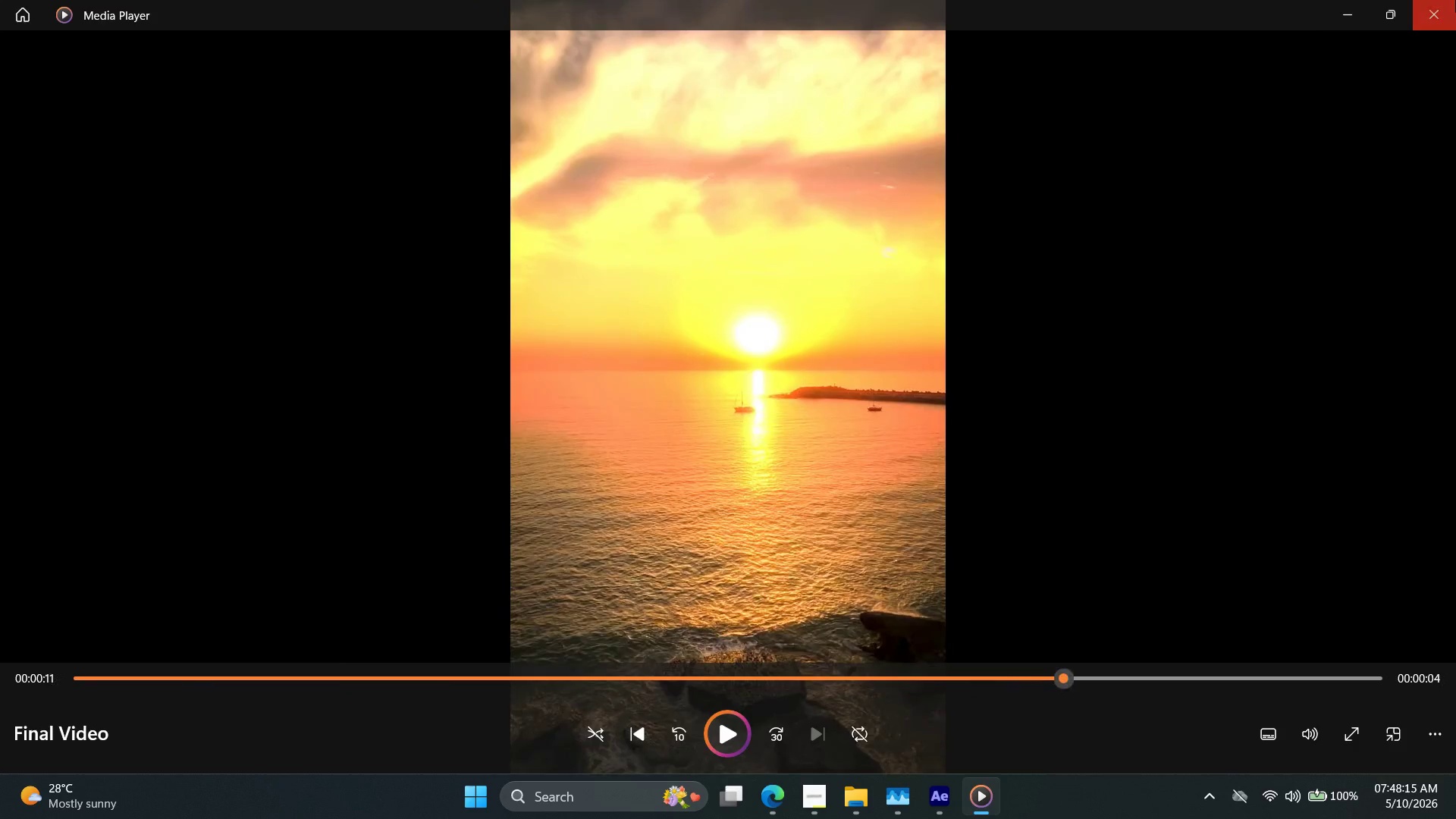 
left_click([1455, 0])
 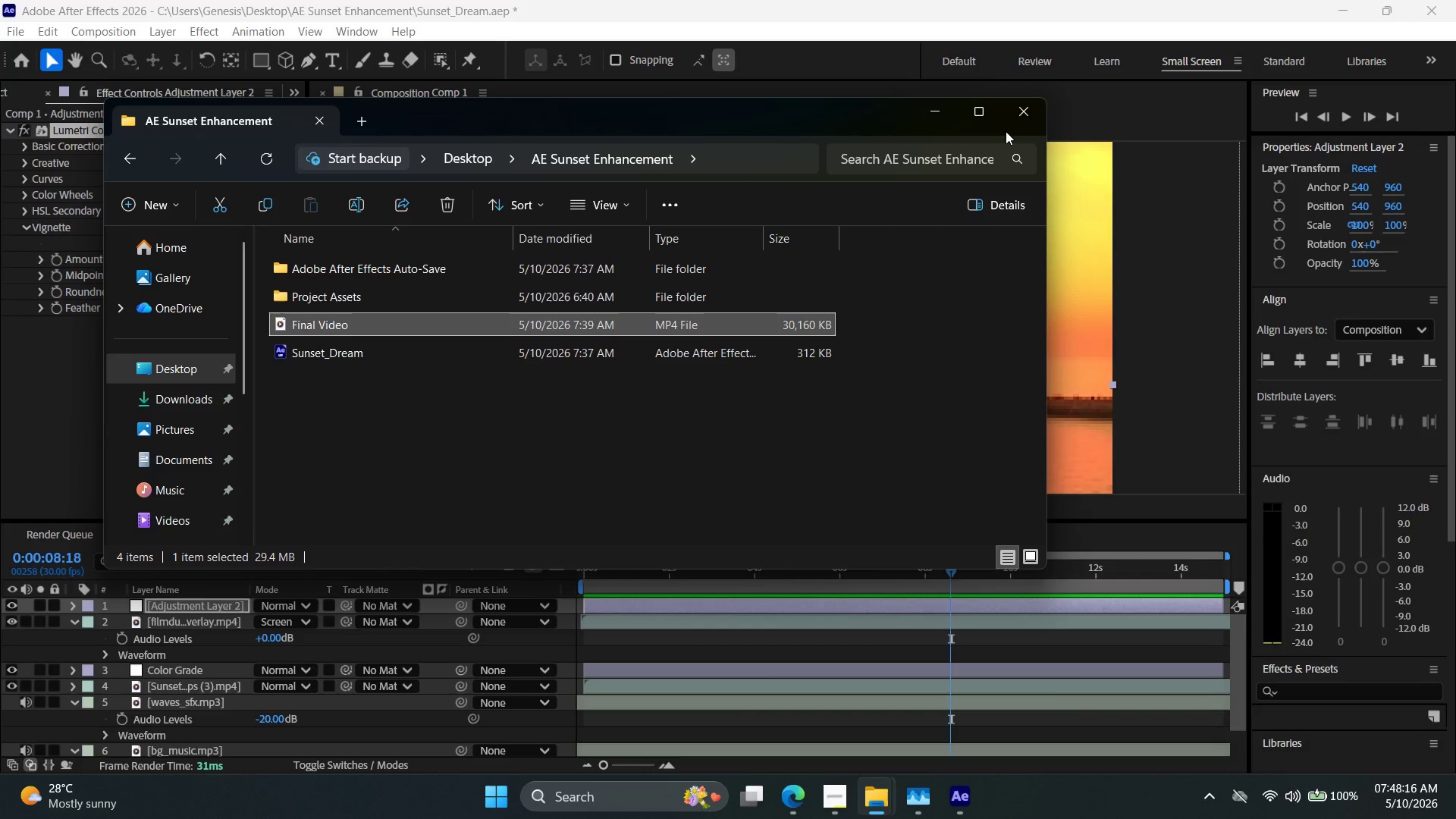 
left_click([1013, 124])
 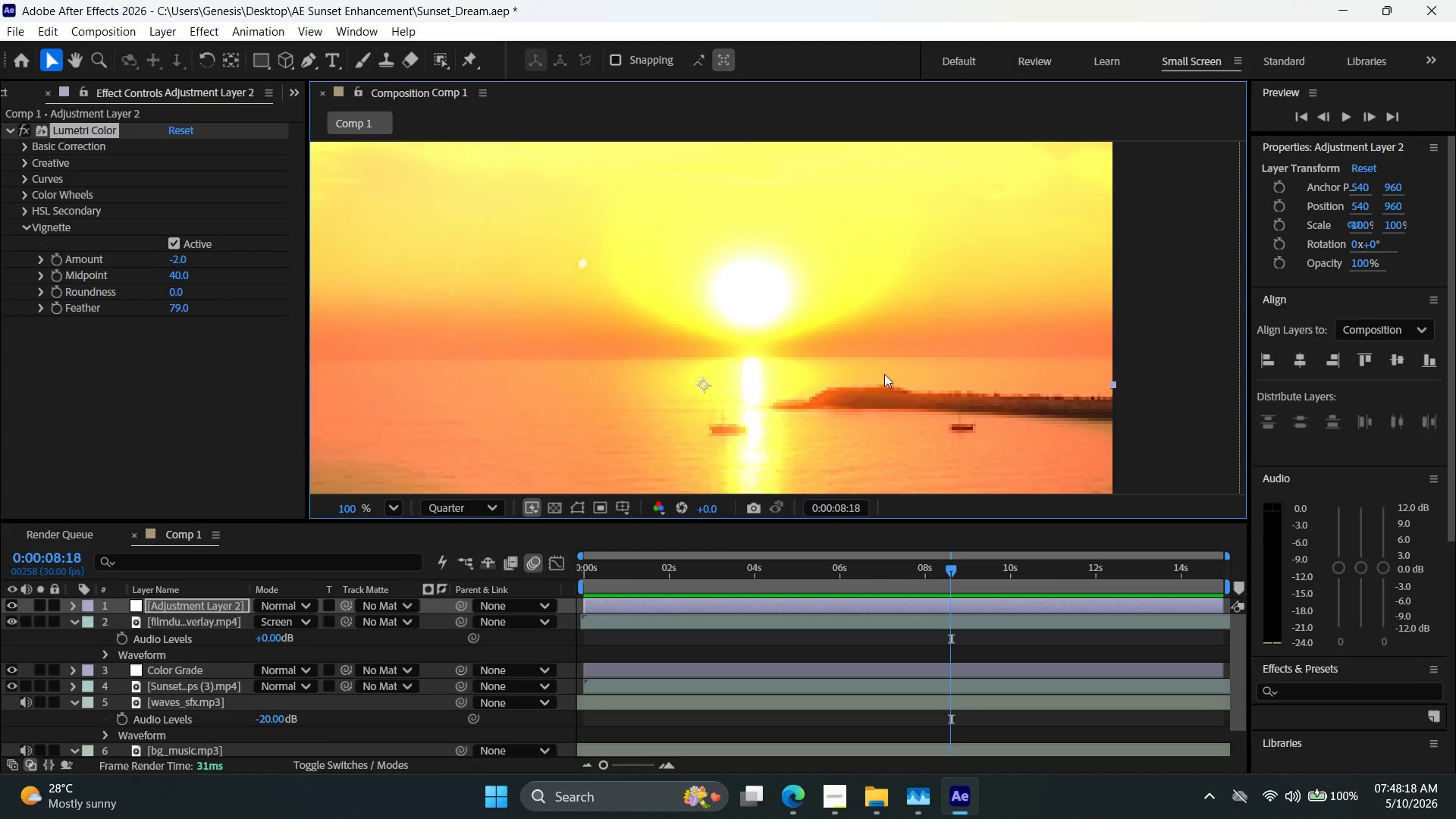 
hold_key(key=AltLeft, duration=0.69)
scroll: coordinate [884, 391], scroll_direction: down, amount: 11.0
 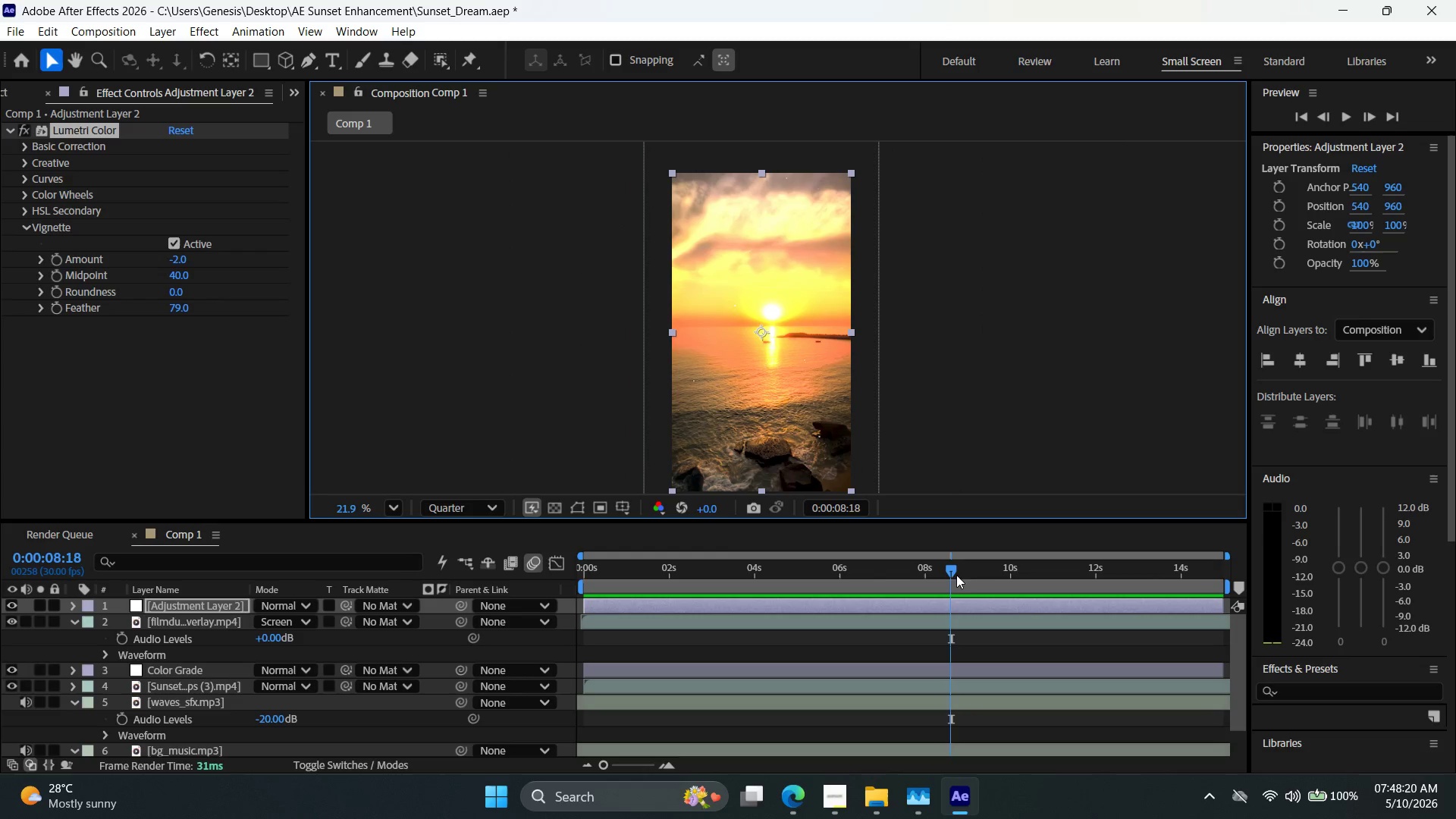 
left_click_drag(start_coordinate=[946, 574], to_coordinate=[1061, 603])
 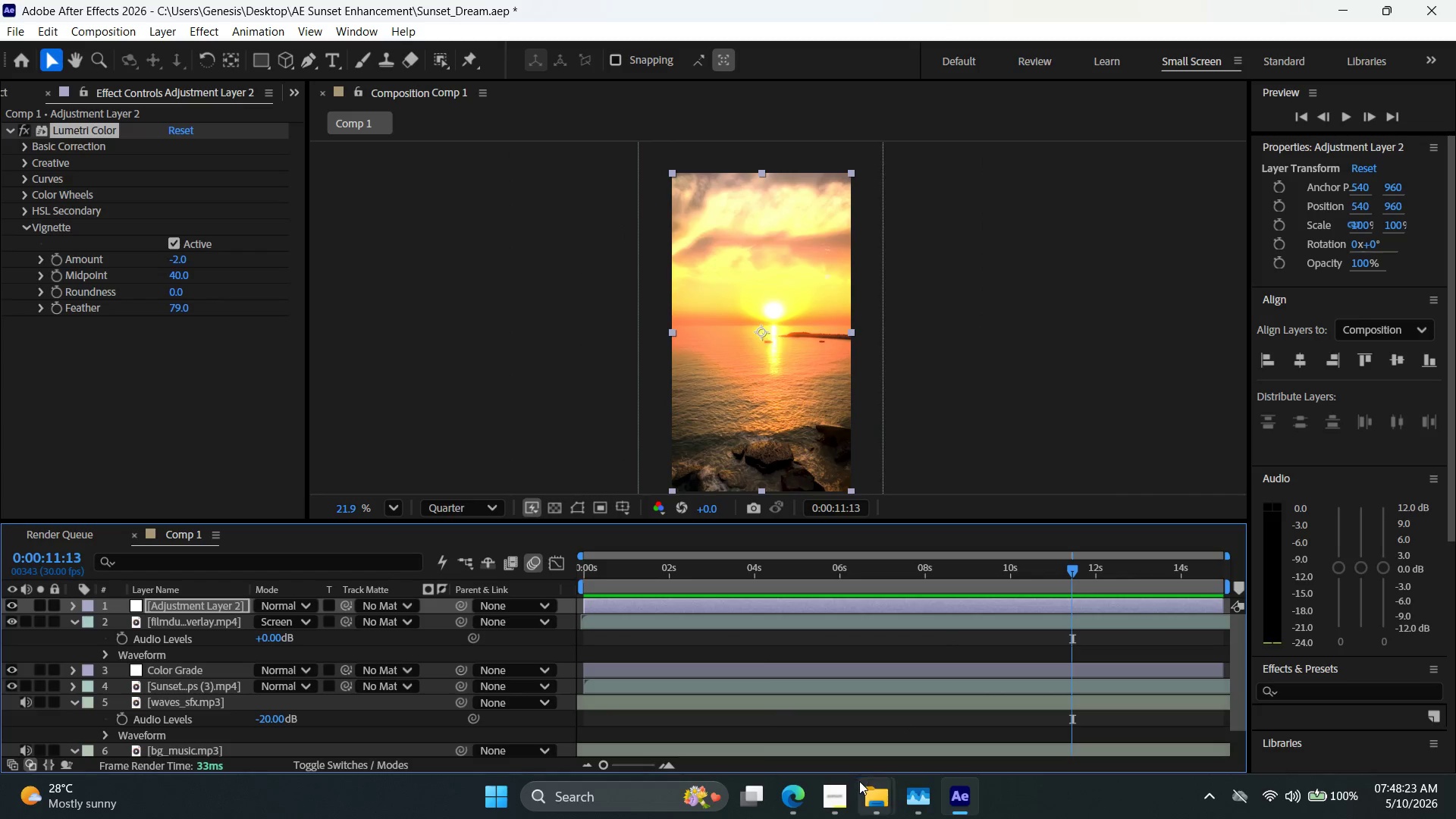 
left_click([855, 789])